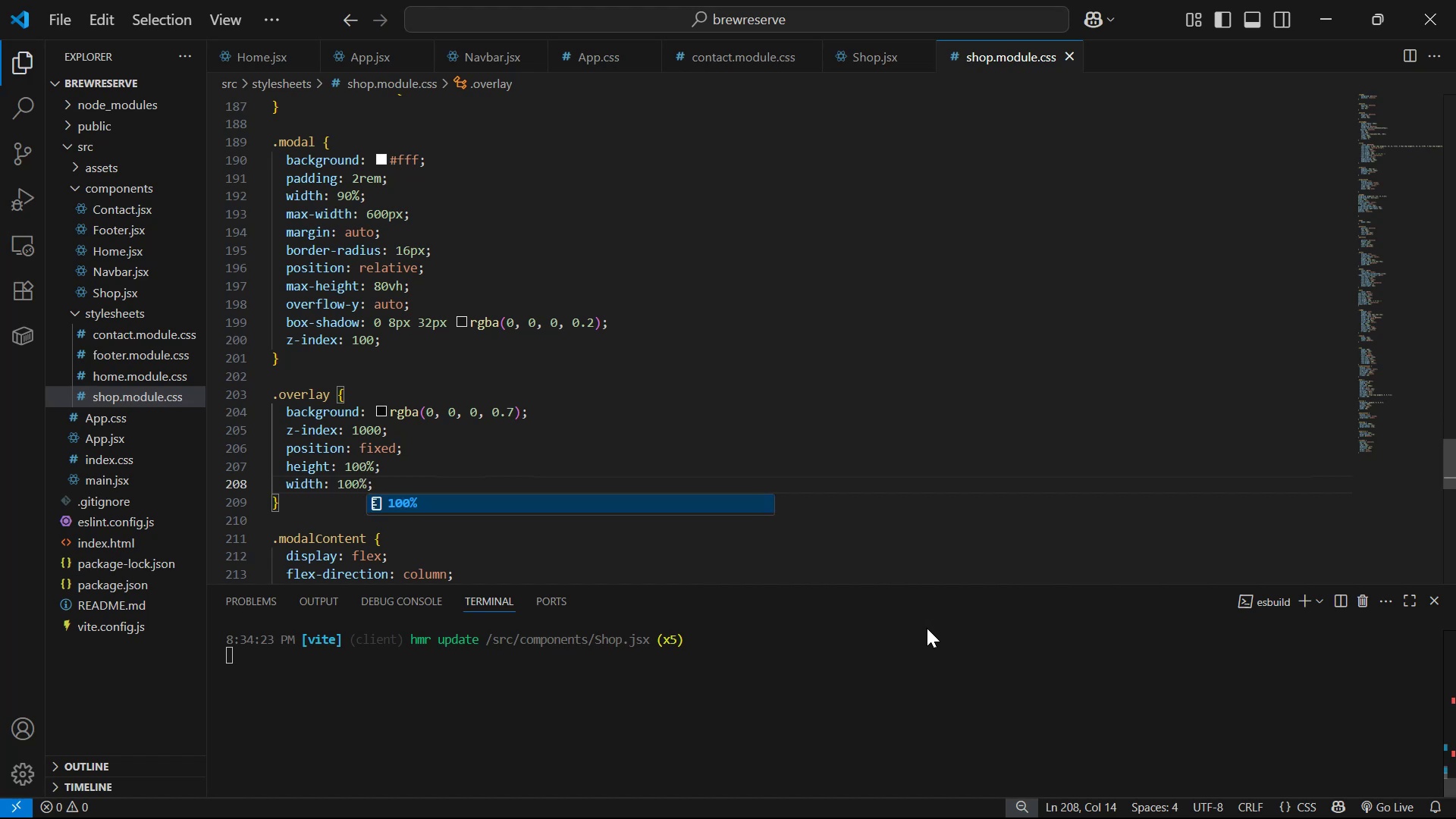 
key(Alt+Tab)
 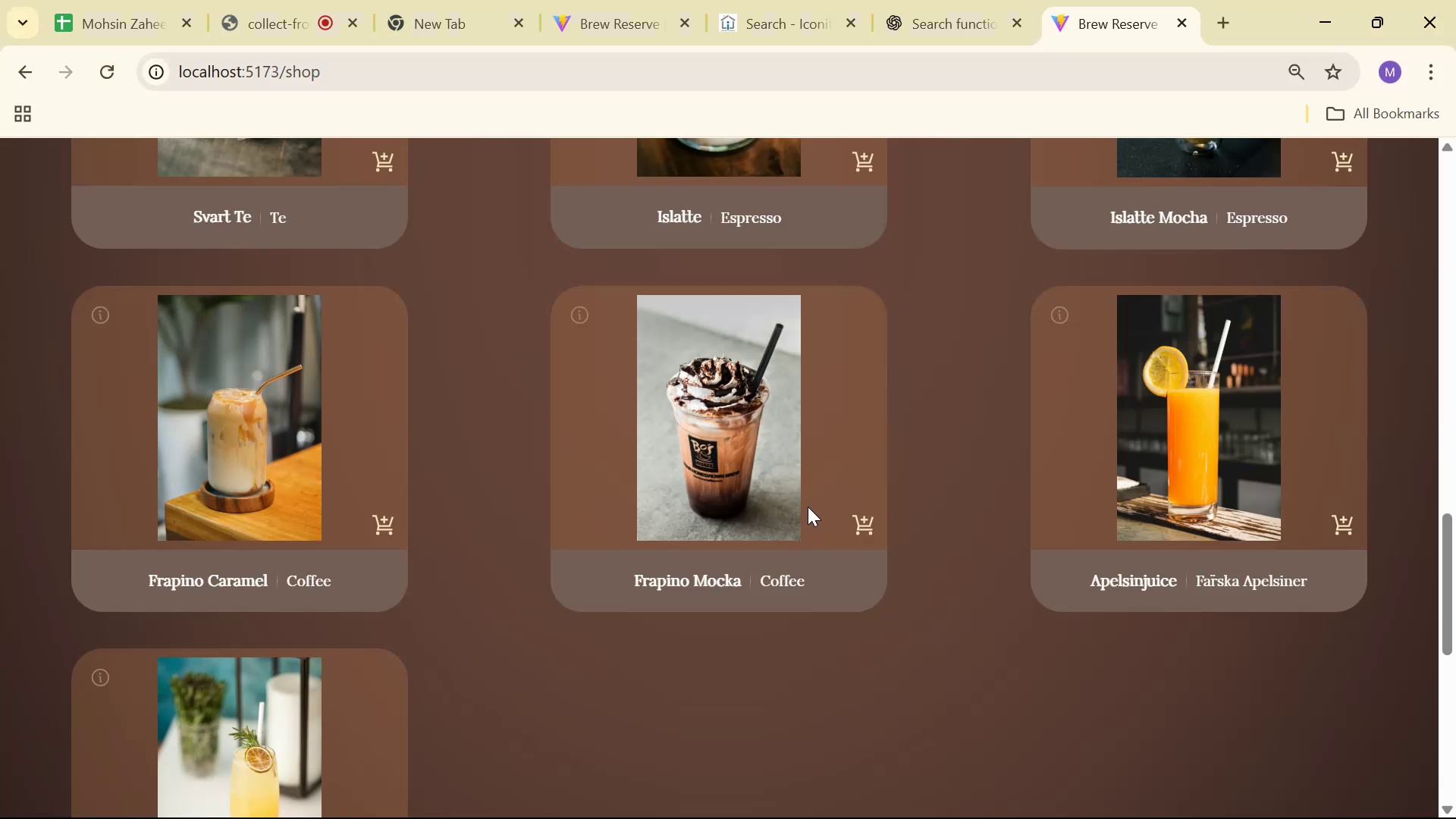 
double_click([757, 475])
 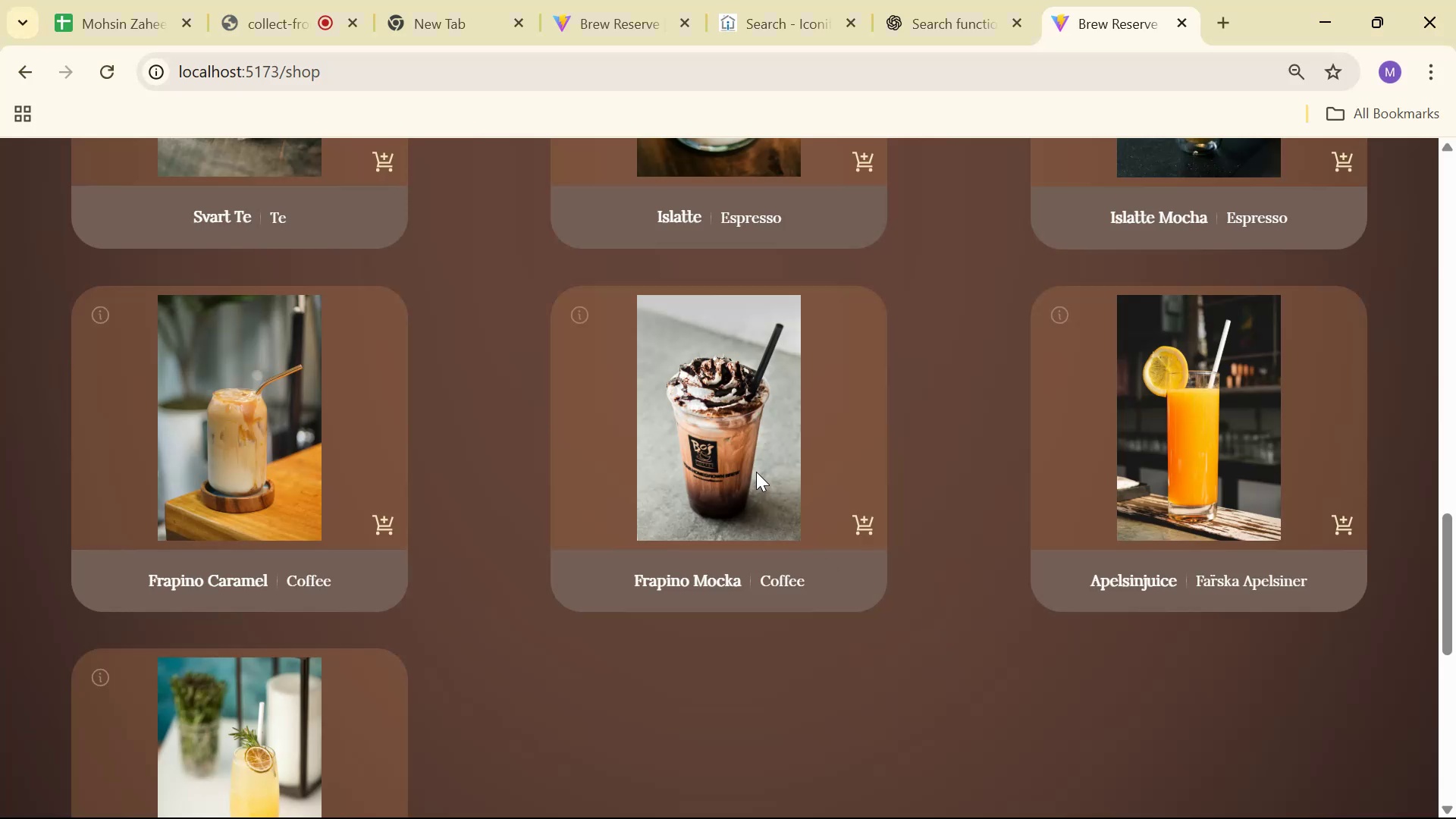 
scroll: coordinate [754, 472], scroll_direction: down, amount: 4.0
 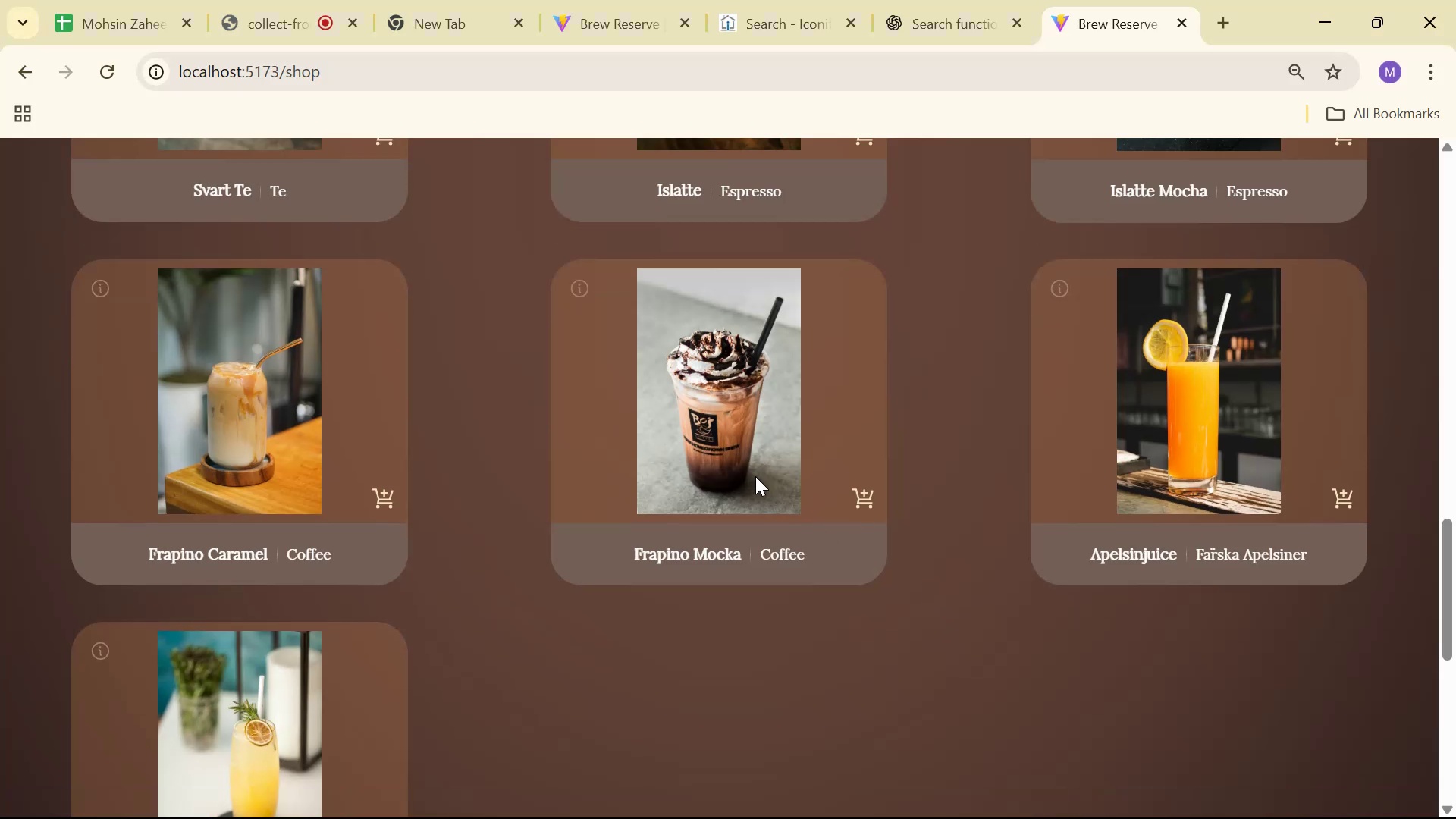 
key(Alt+AltLeft)
 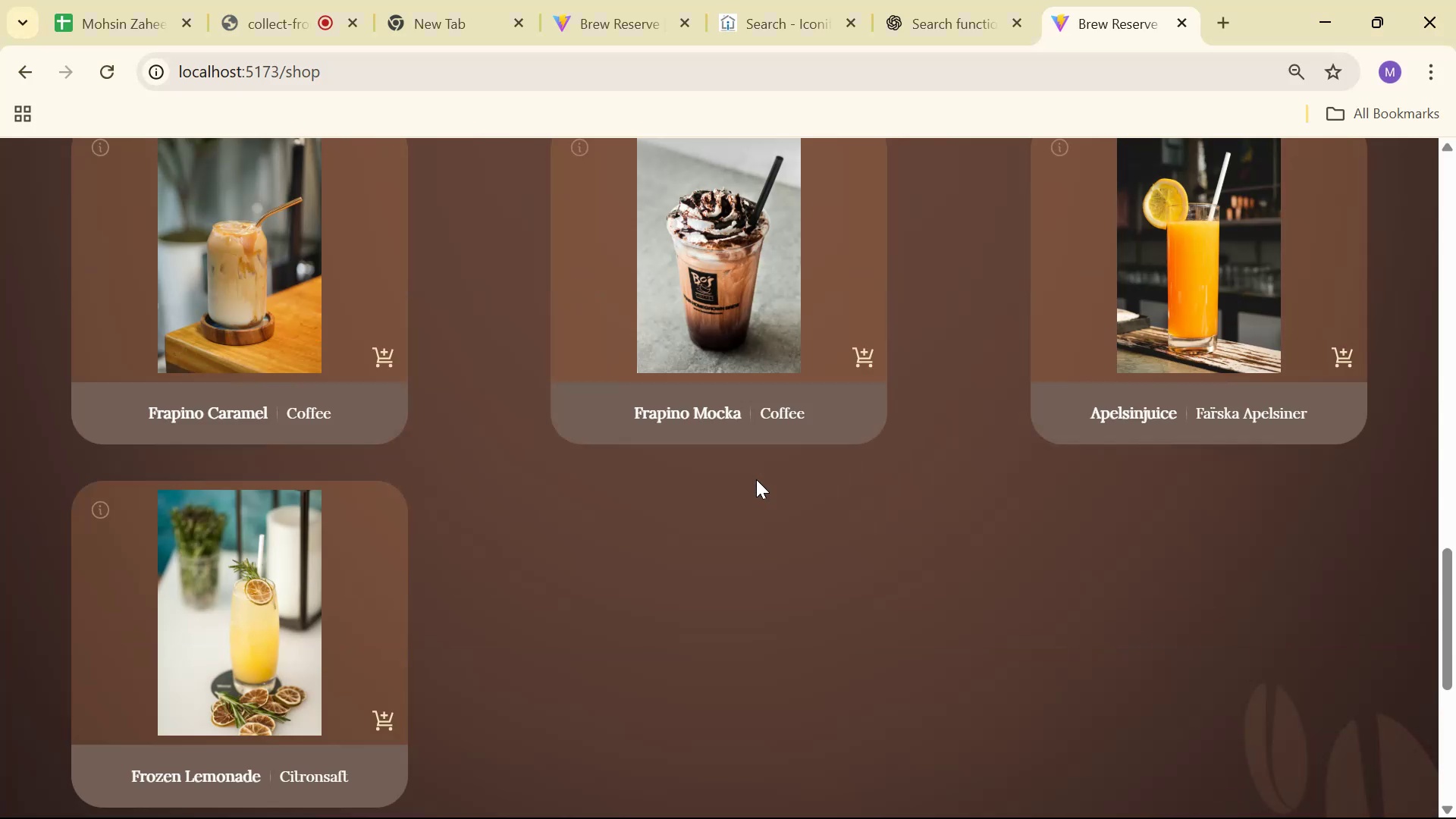 
key(Alt+Tab)
 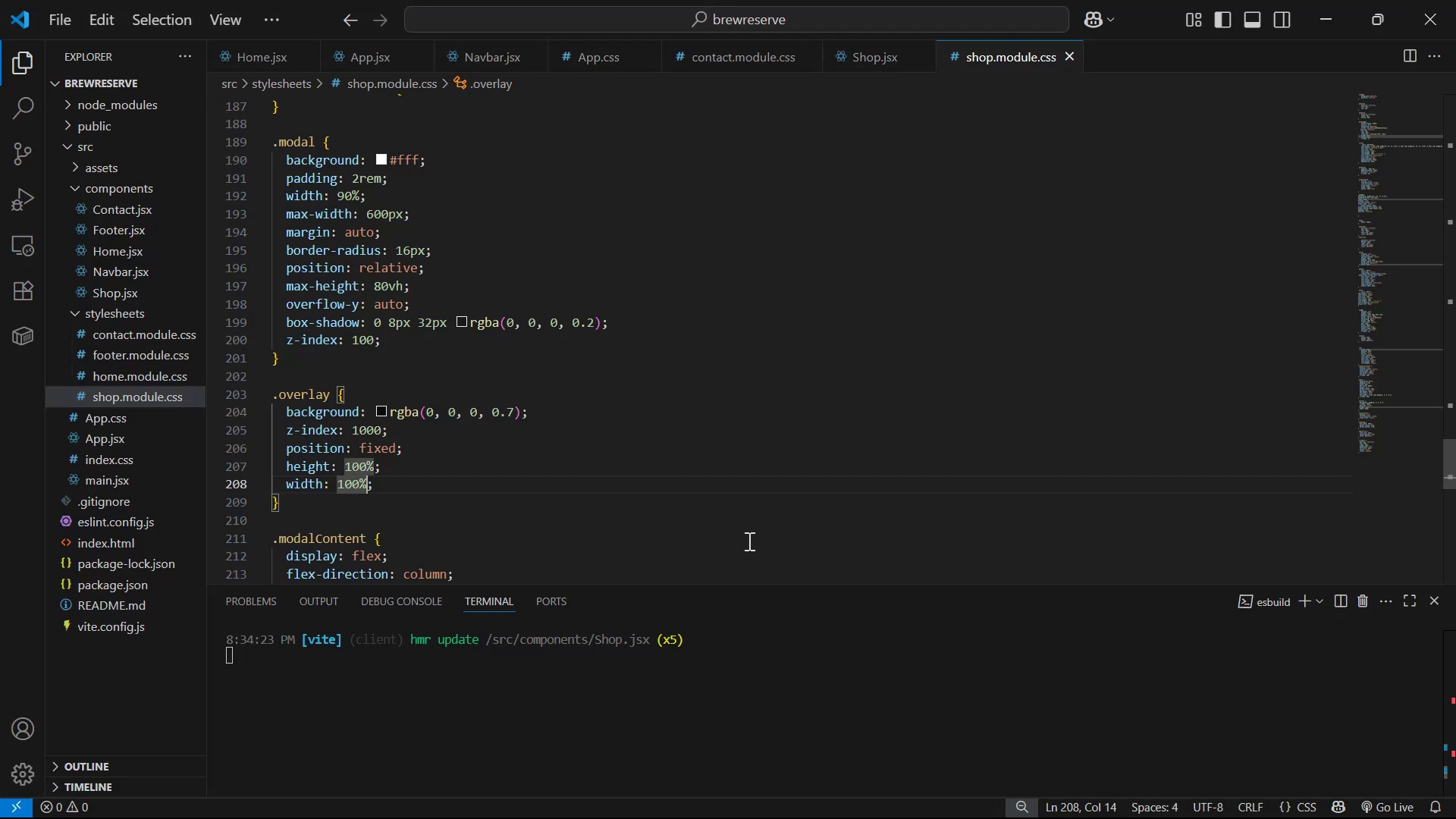 
key(Alt+AltLeft)
 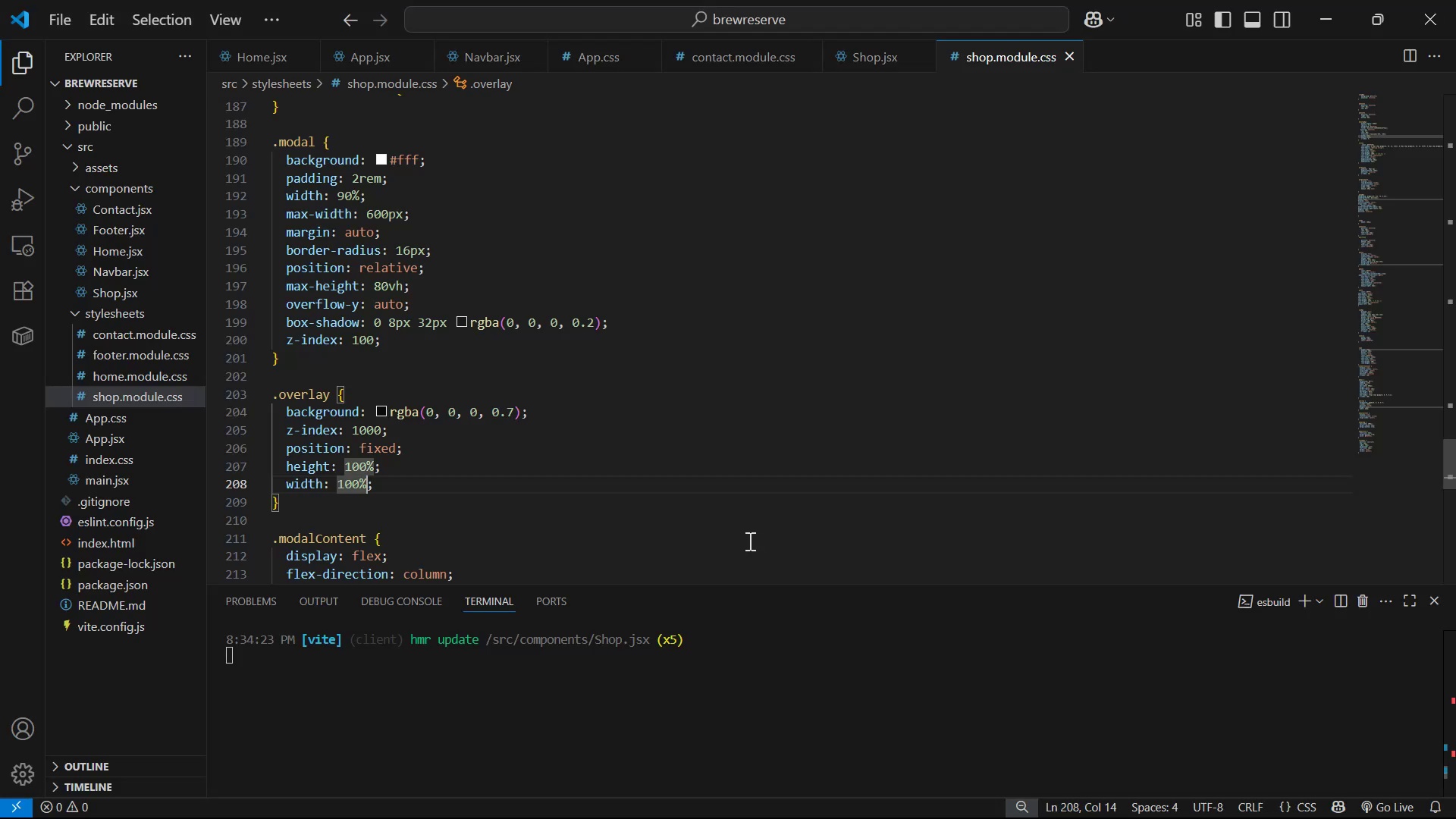 
key(Alt+Tab)
 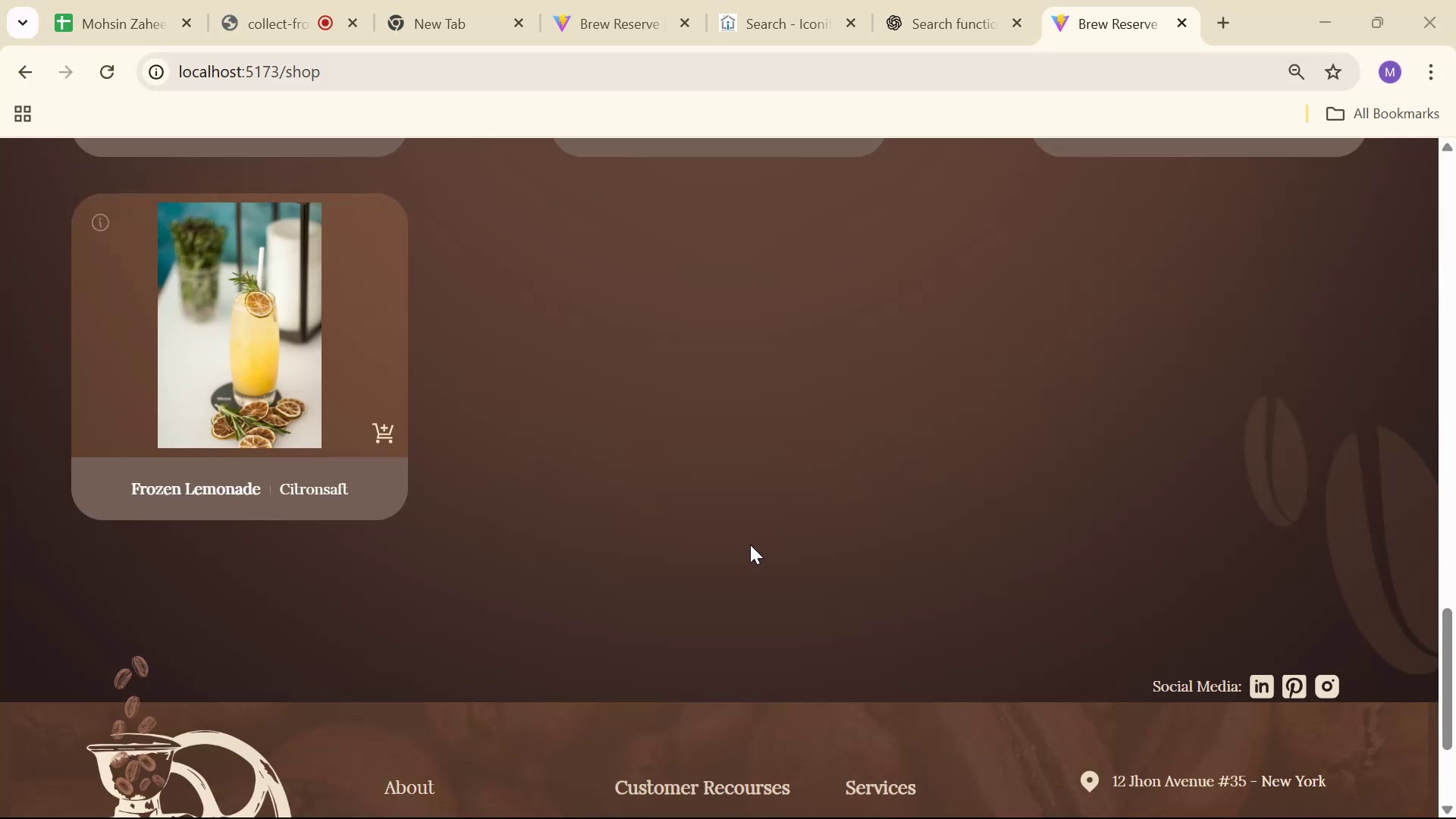 
scroll: coordinate [744, 604], scroll_direction: up, amount: 25.0
 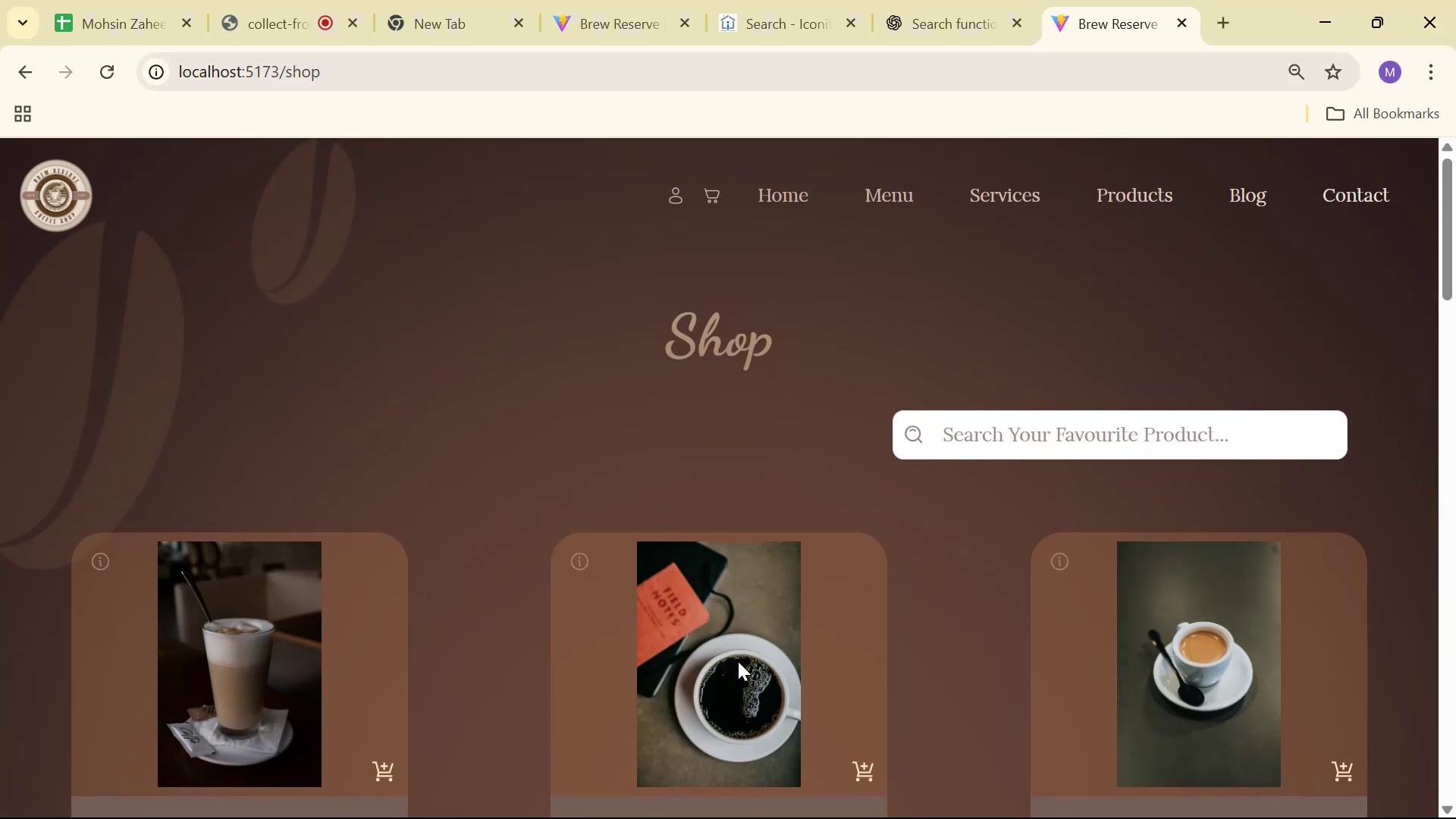 
double_click([738, 661])
 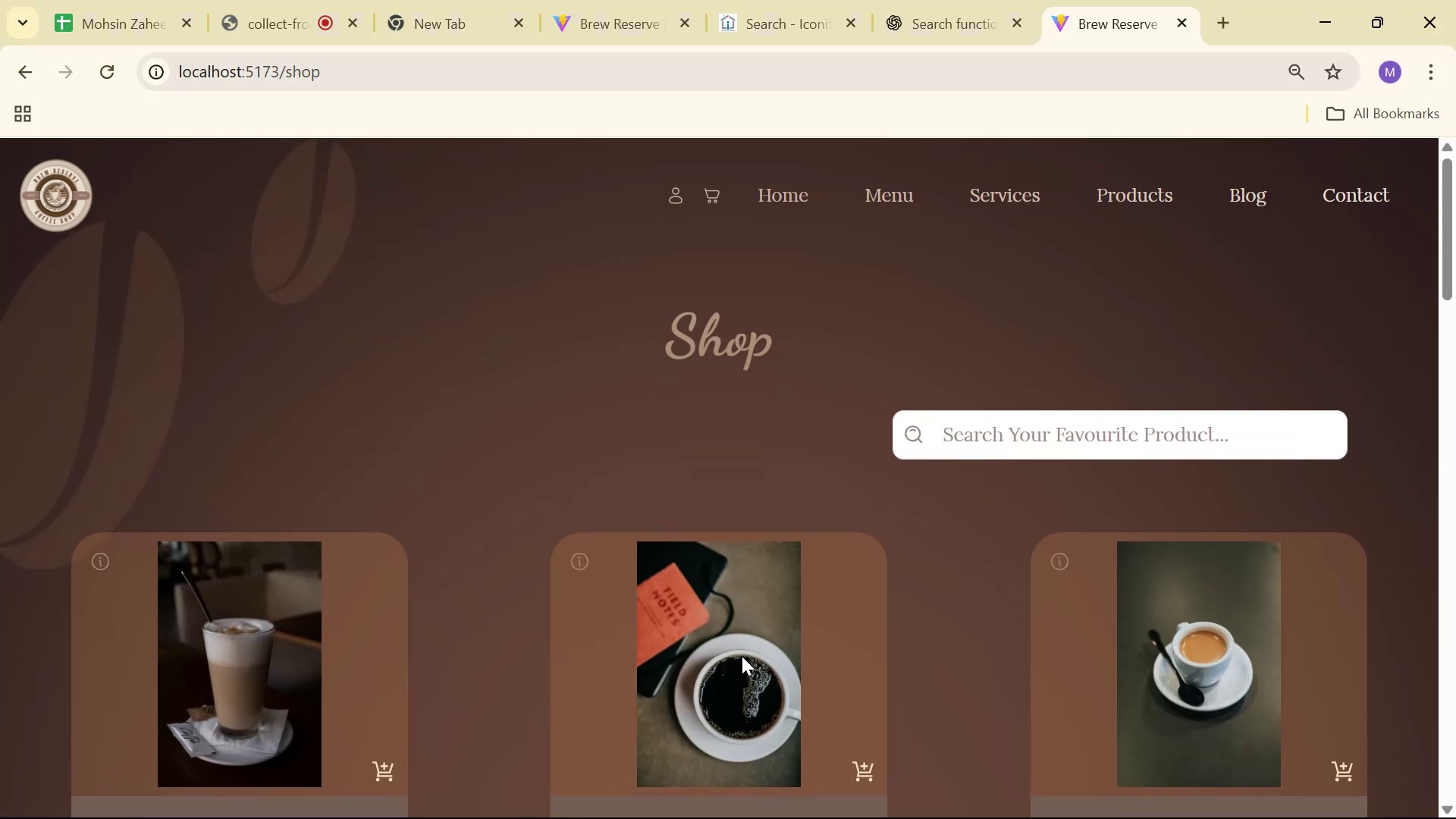 
scroll: coordinate [894, 635], scroll_direction: down, amount: 27.0
 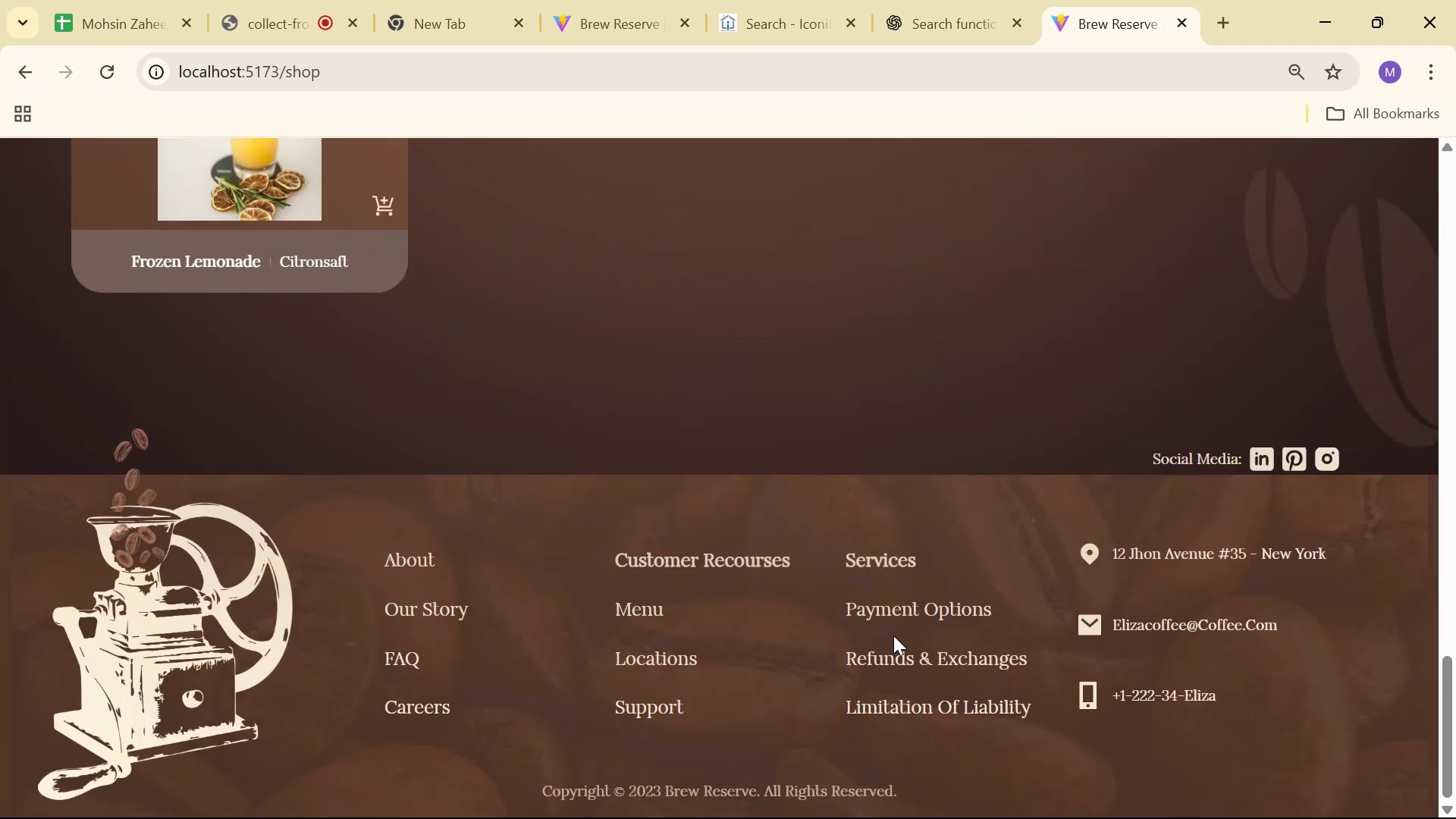 
key(Alt+AltLeft)
 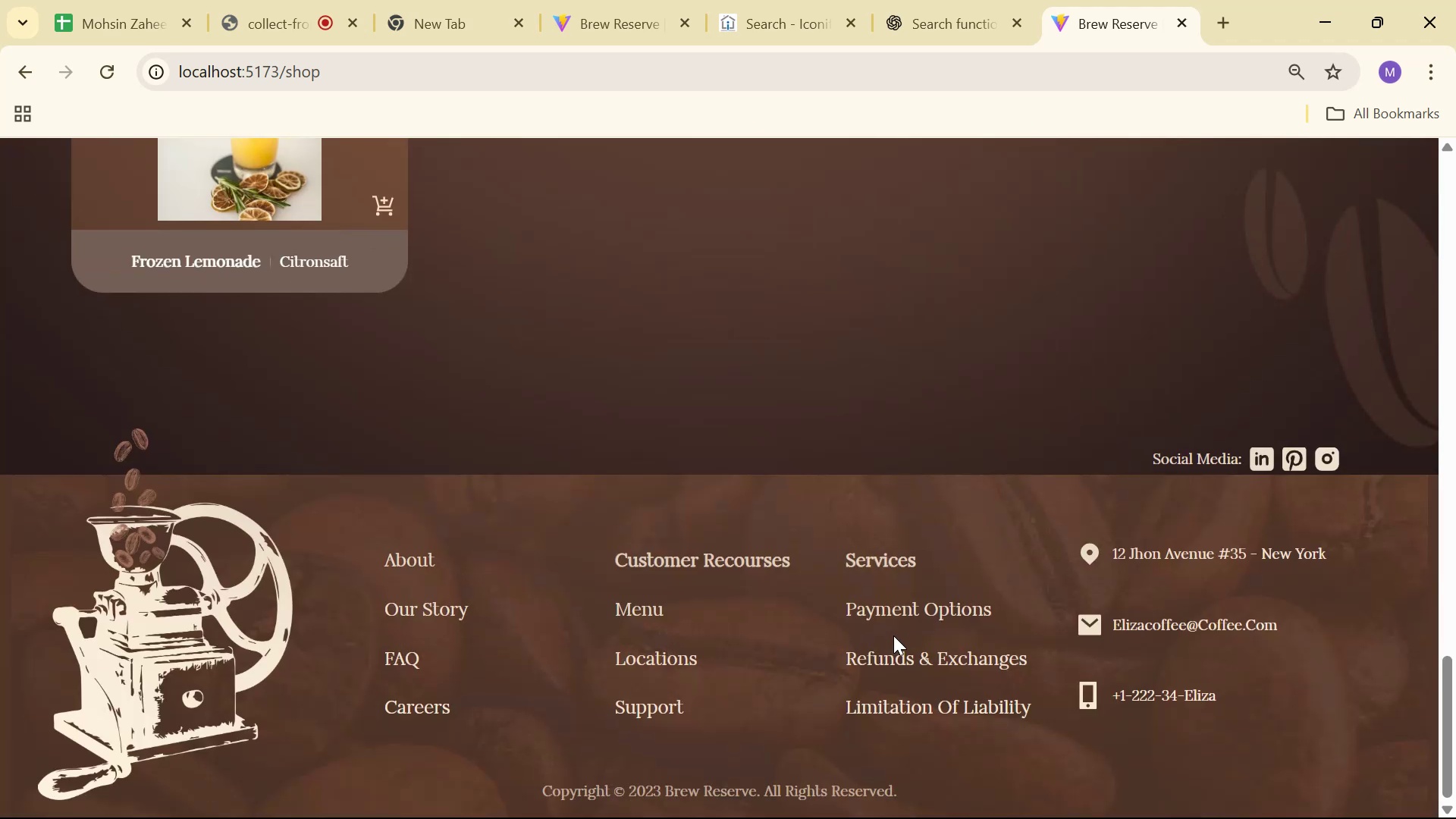 
key(Alt+Tab)
 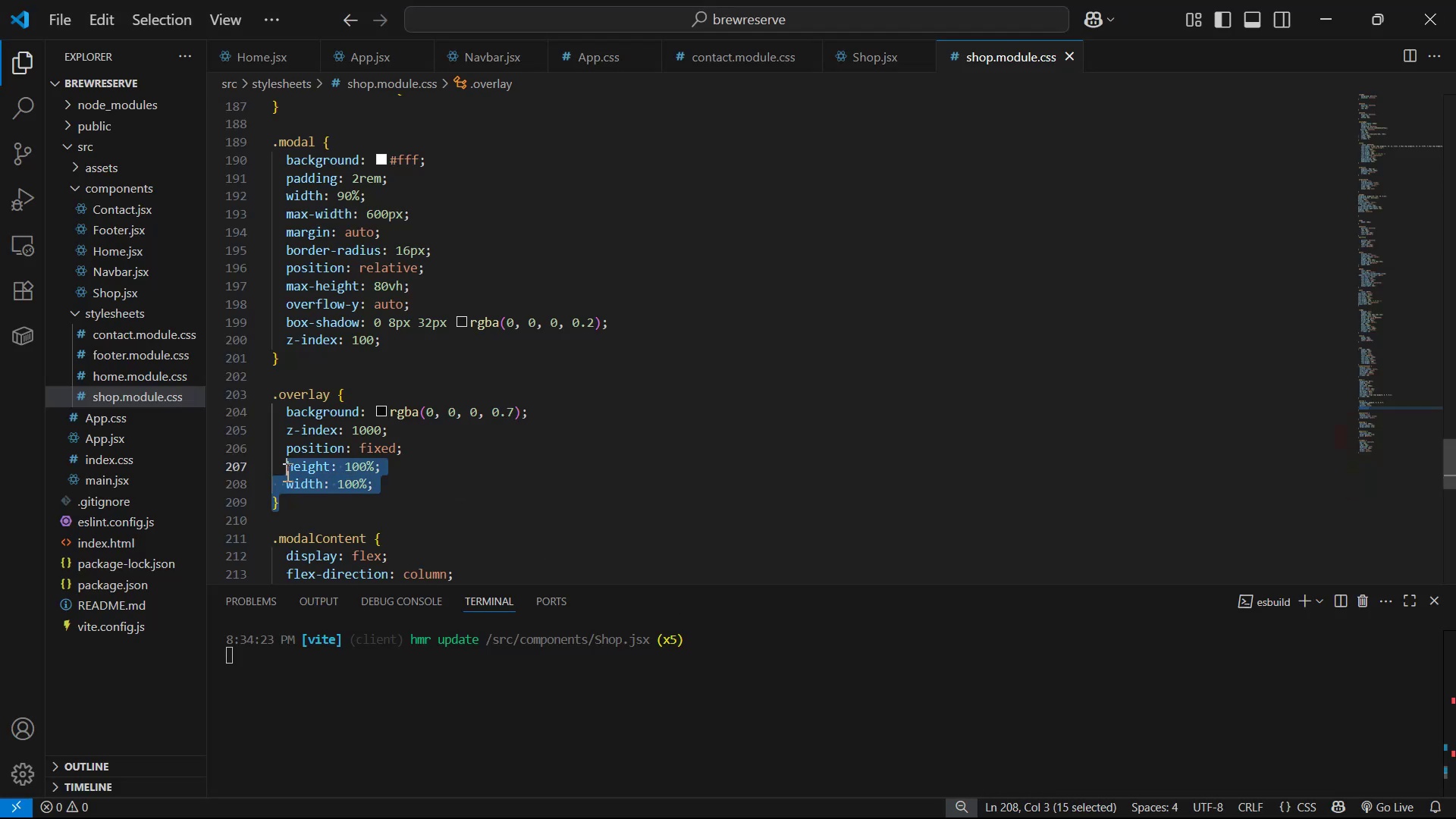 
left_click([459, 476])
 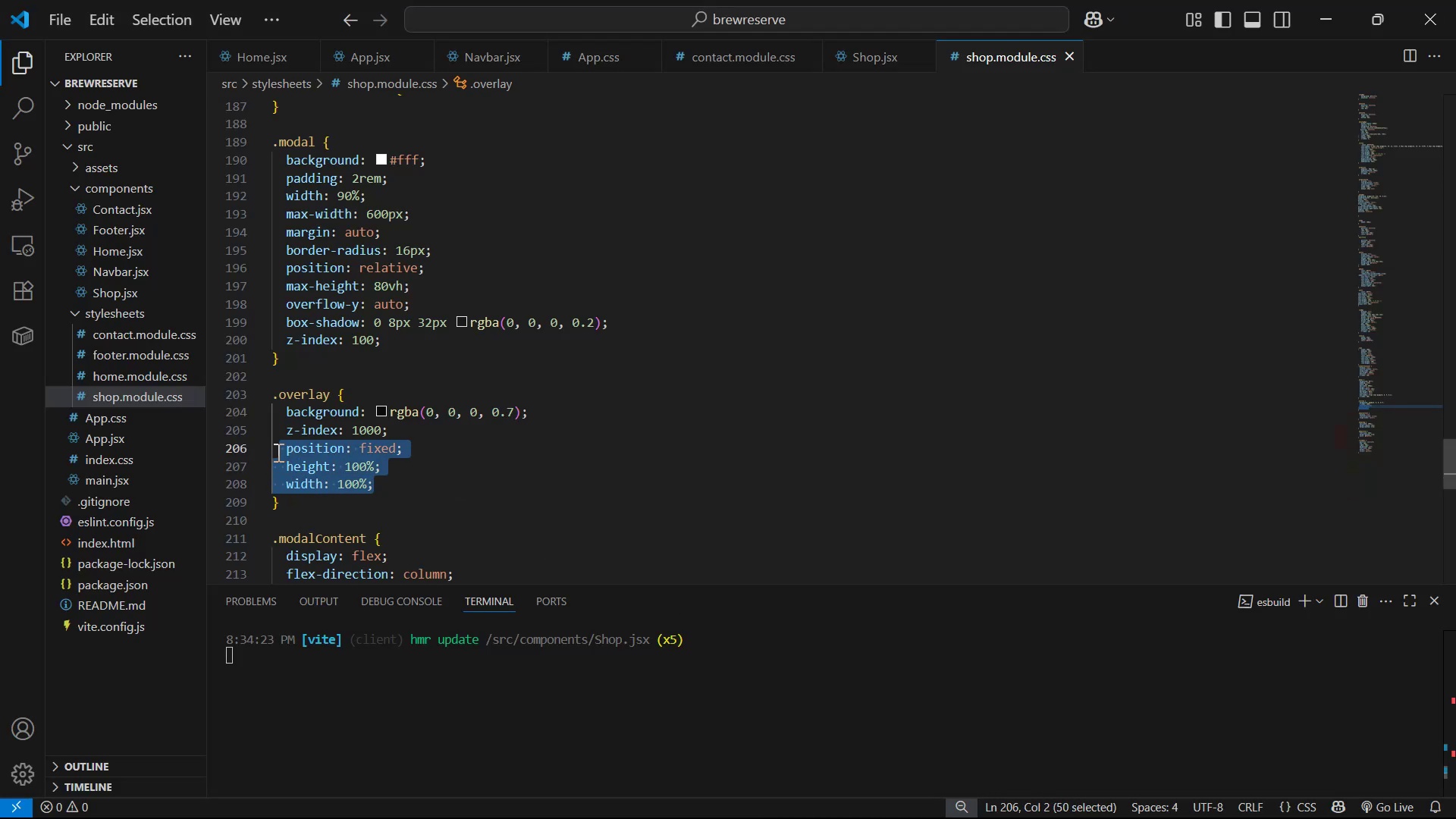 
key(Backspace)
 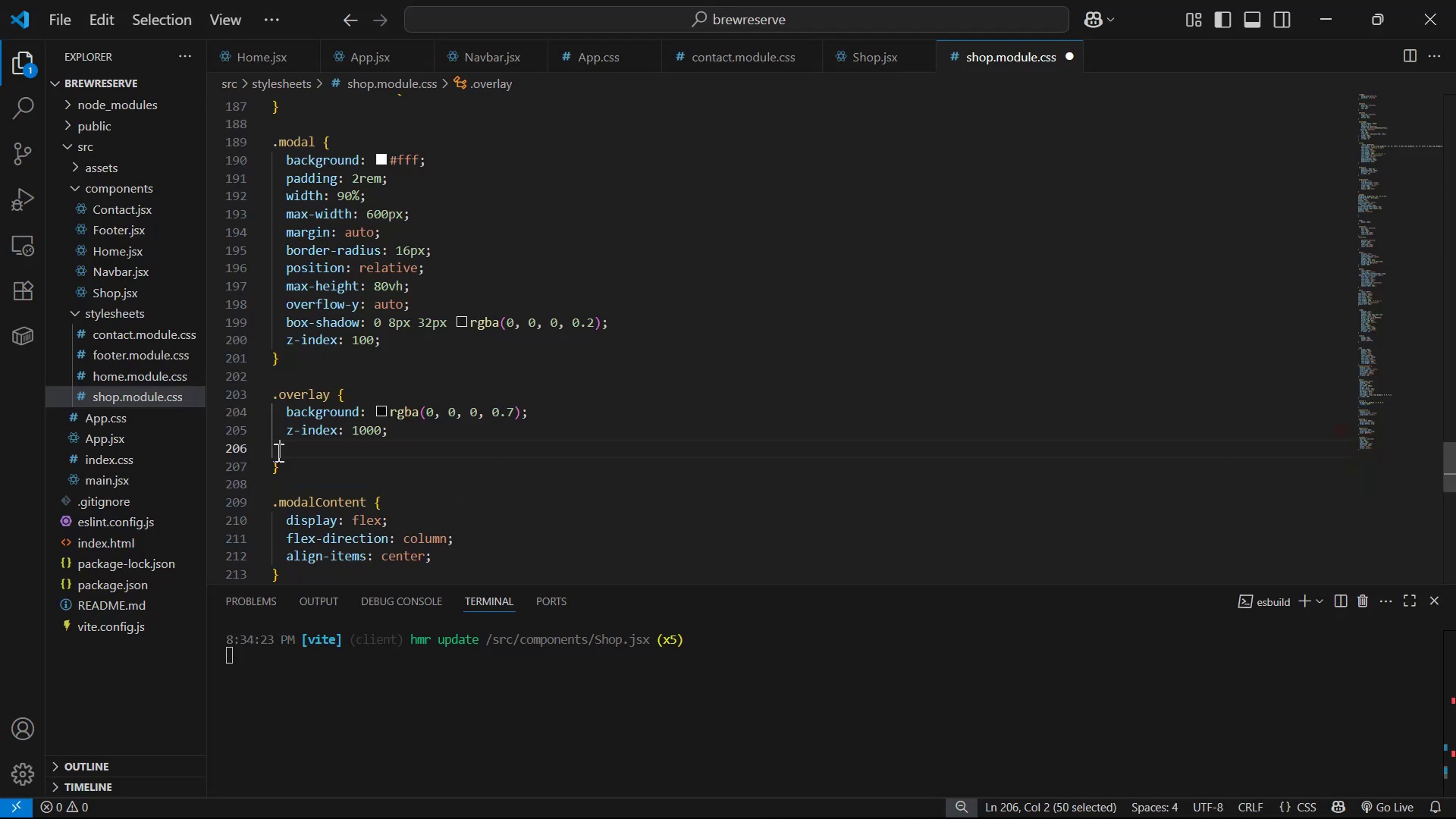 
key(Backspace)
 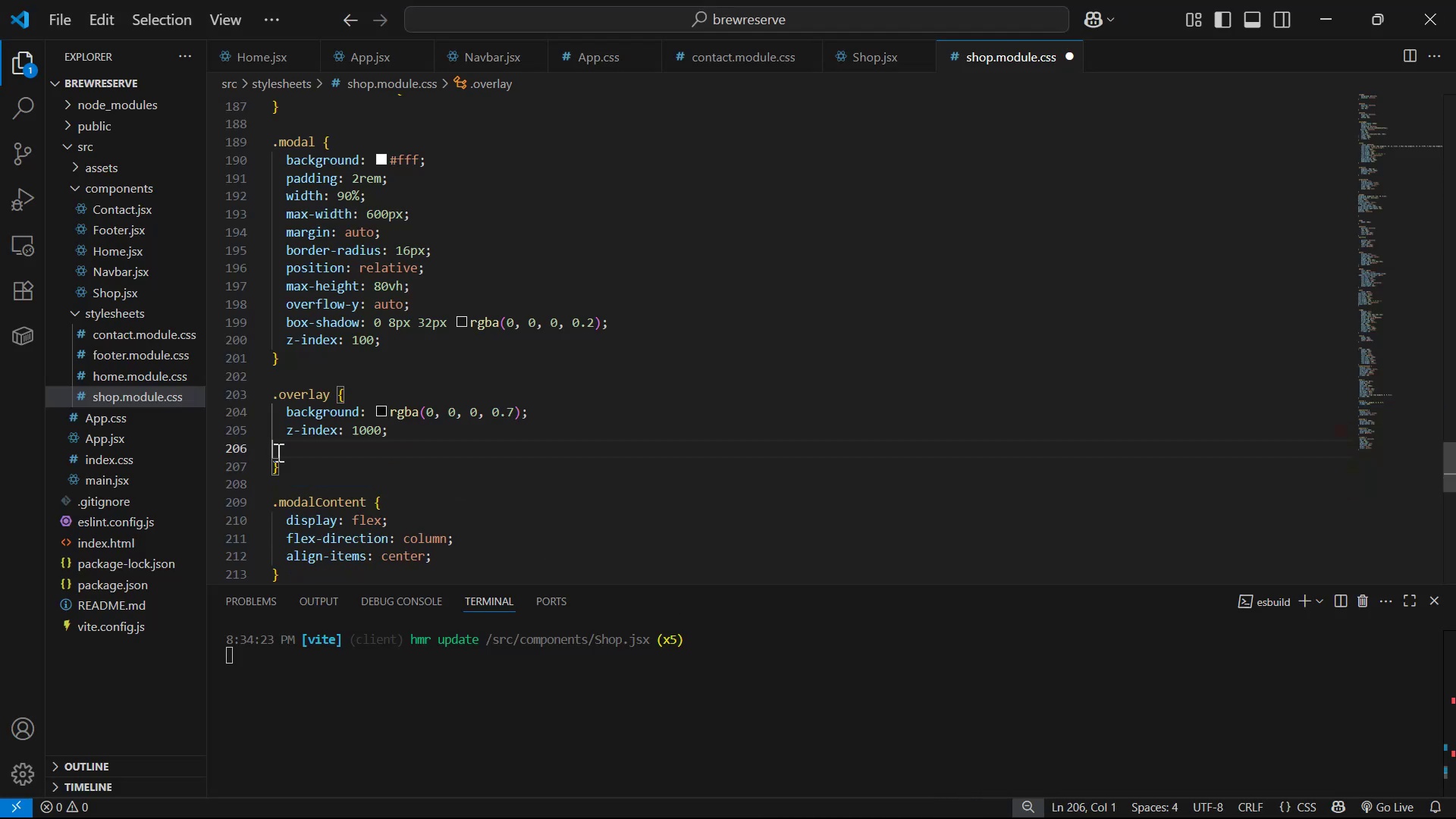 
key(Backspace)
 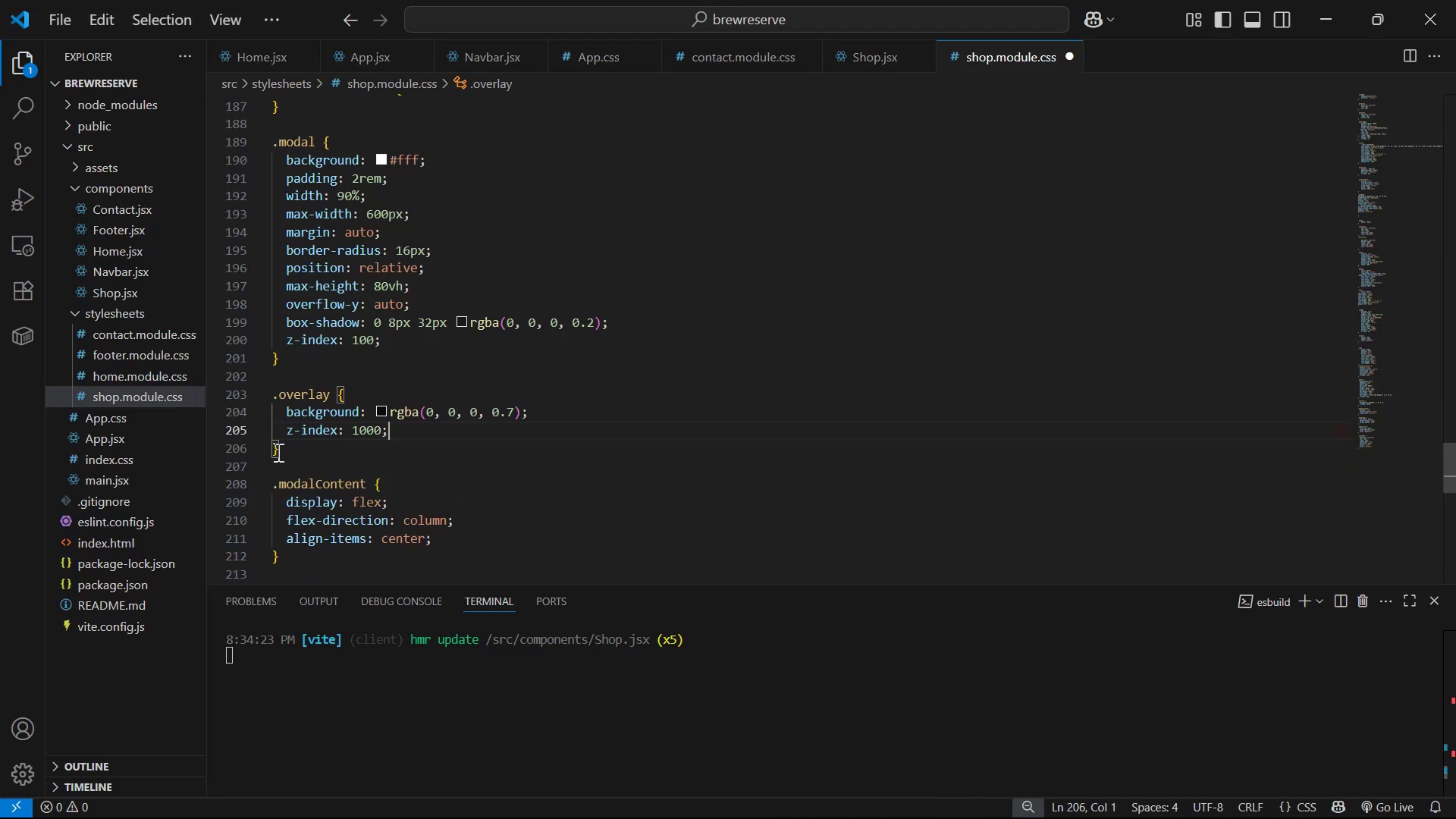 
key(Control+S)
 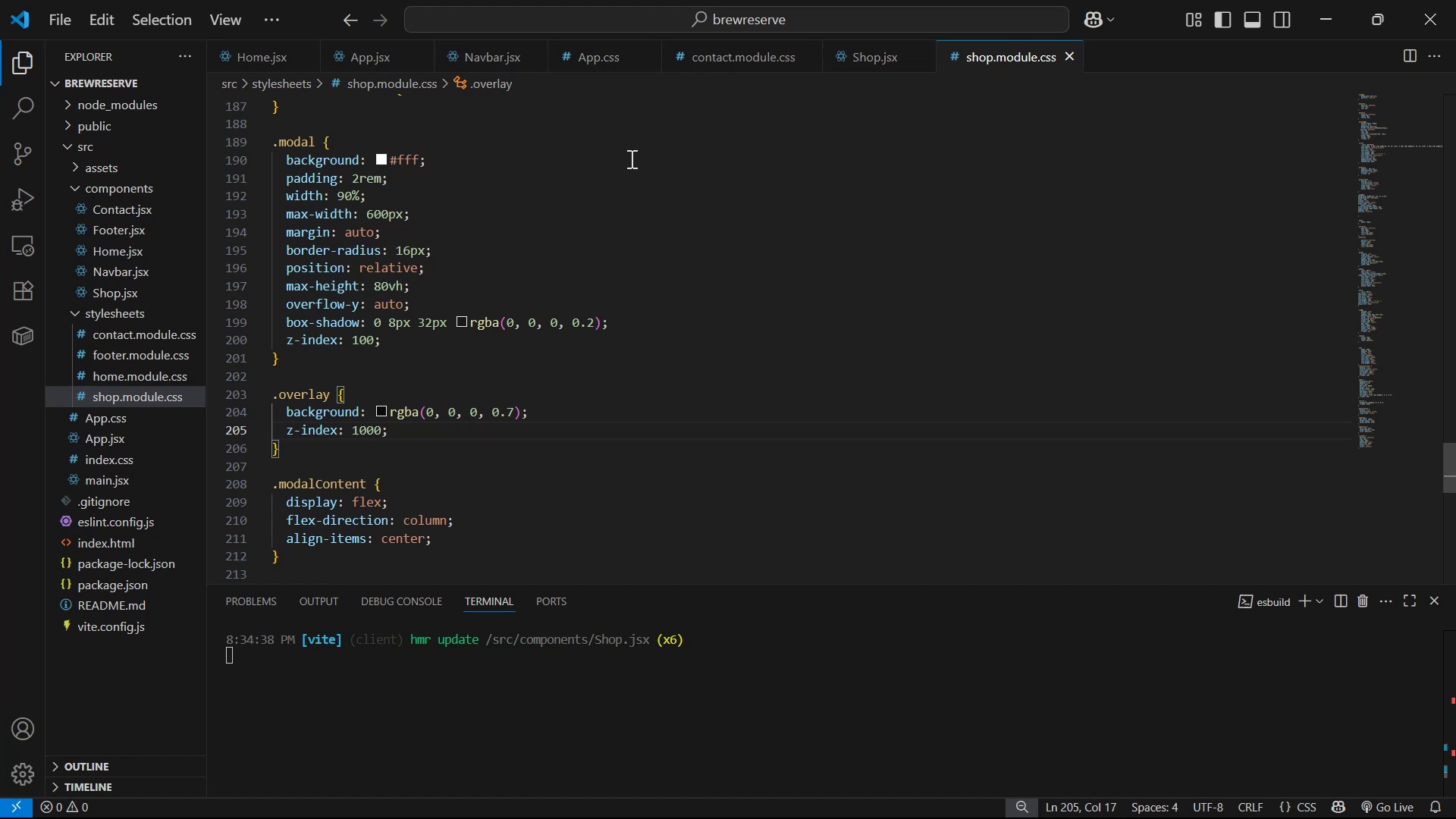 
wait(5.76)
 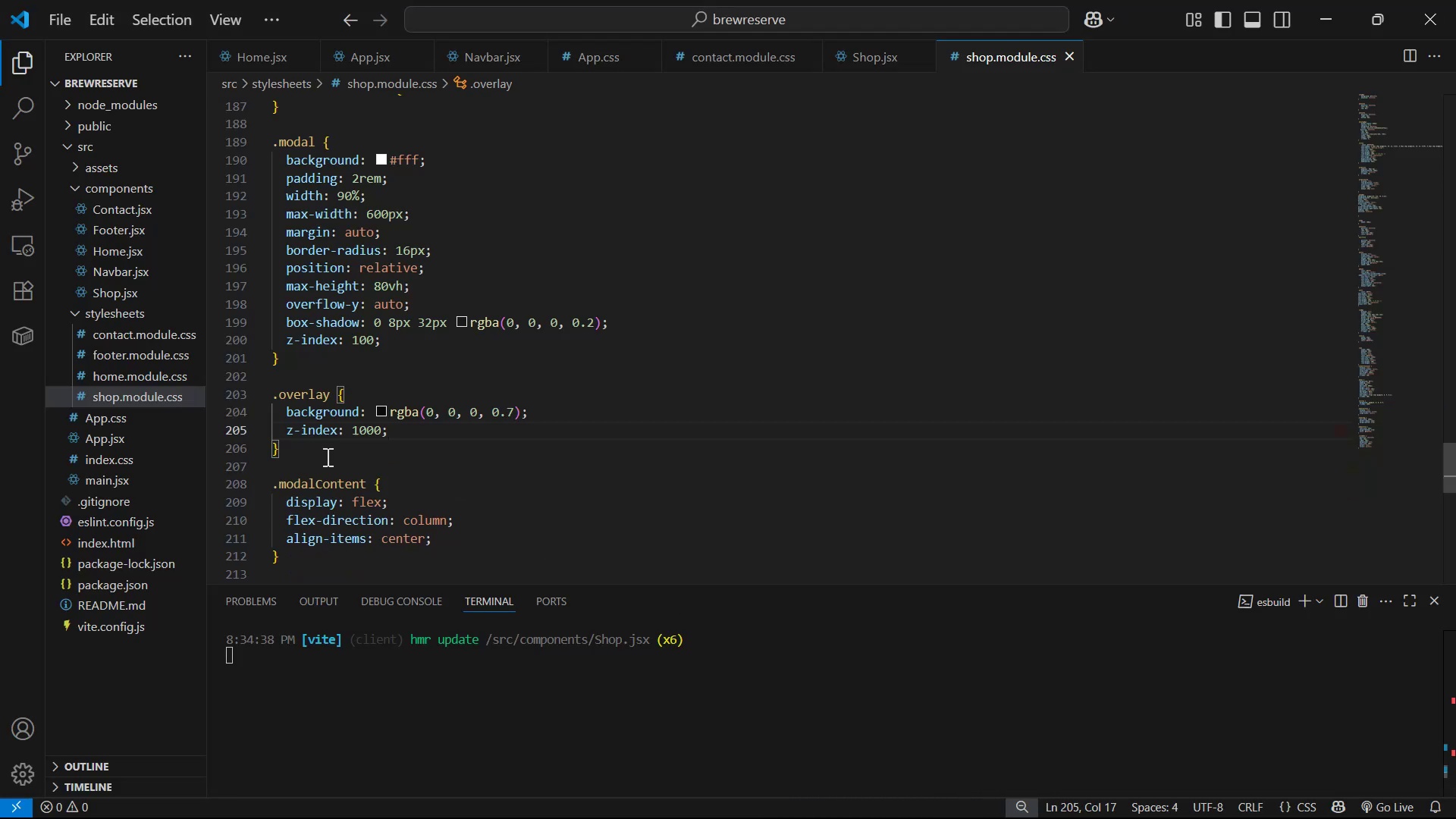 
left_click([857, 53])
 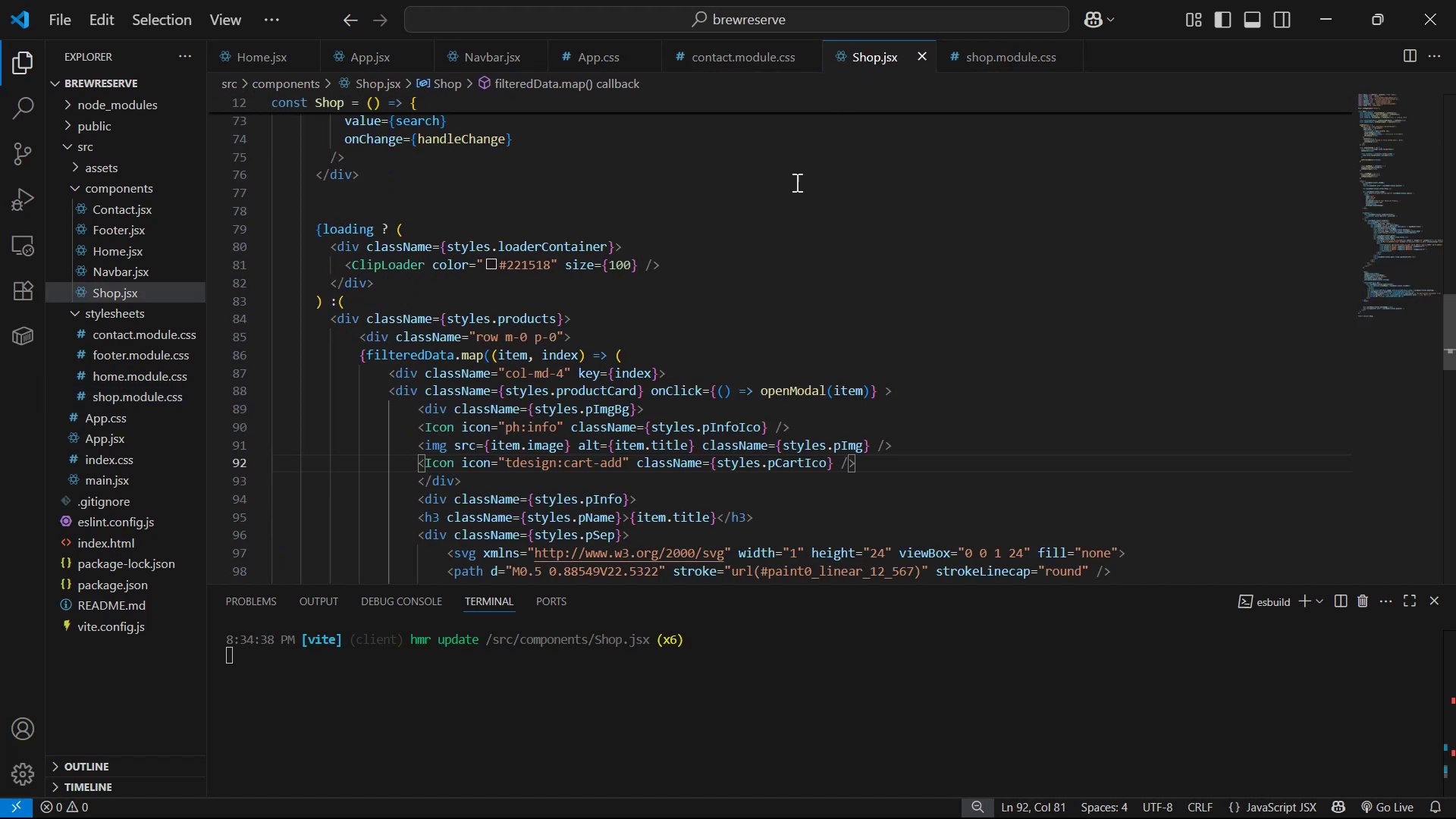 
scroll: coordinate [767, 272], scroll_direction: up, amount: 2.0
 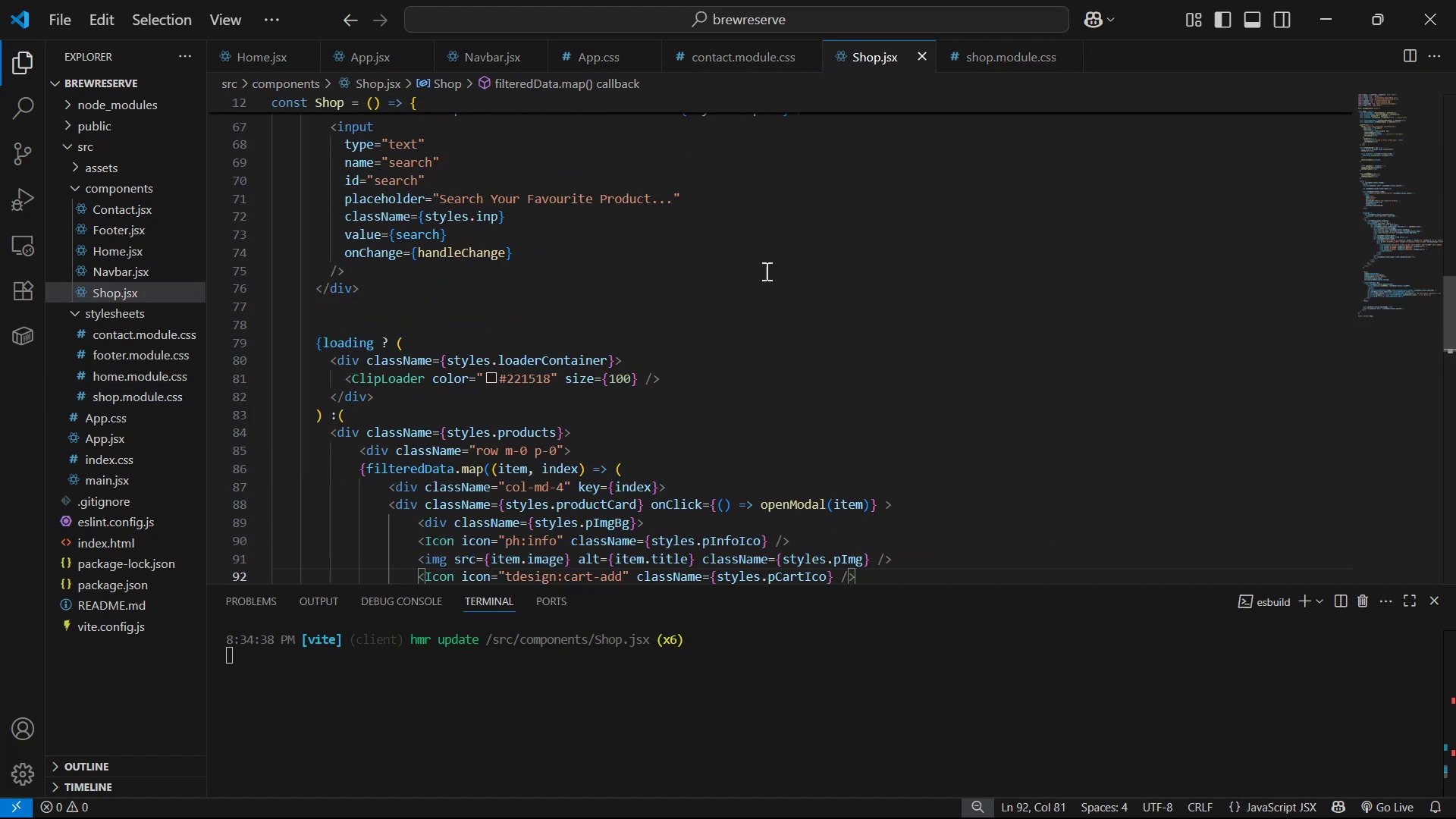 
left_click([786, 246])
 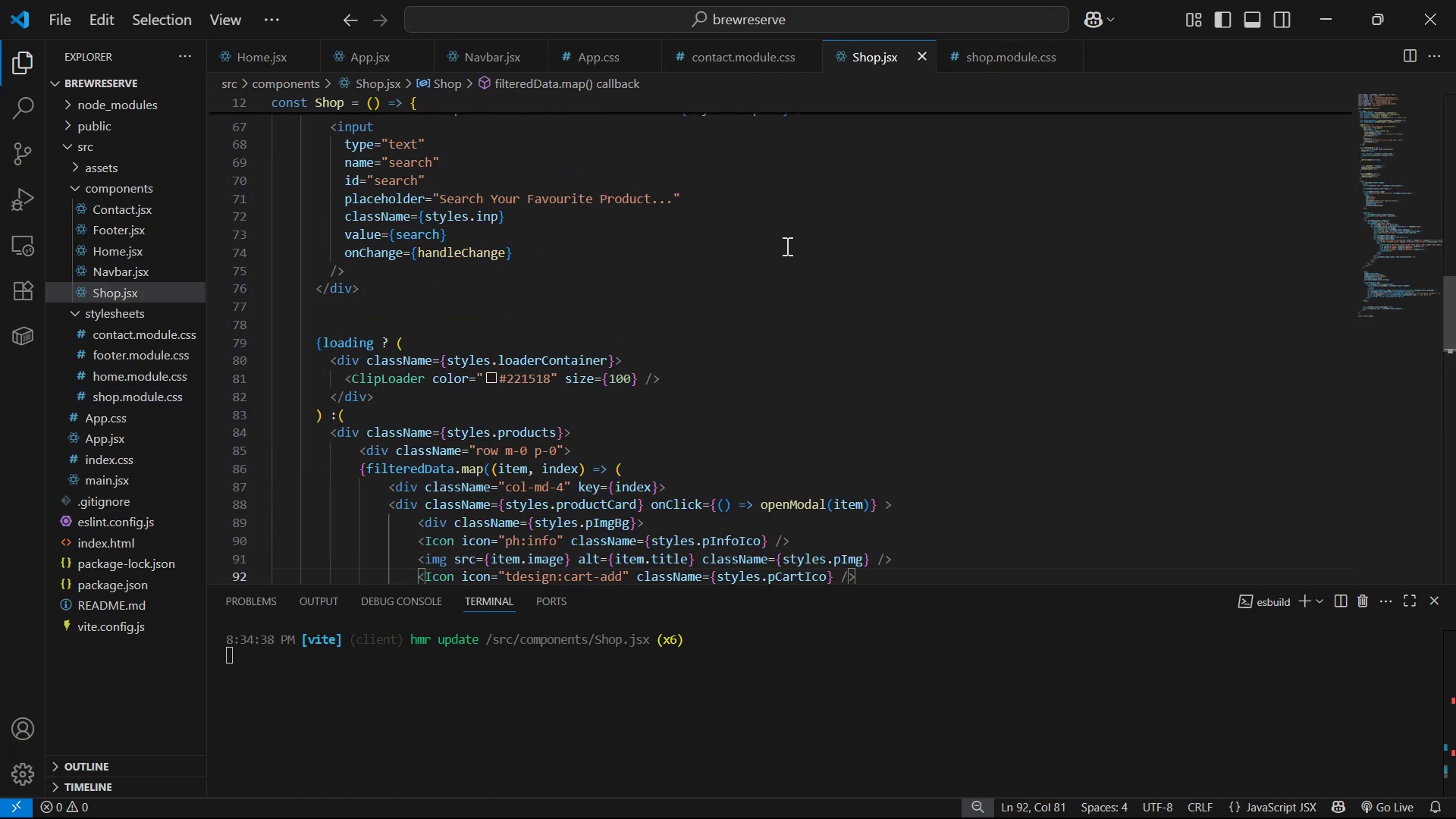 
key(Control+A)
 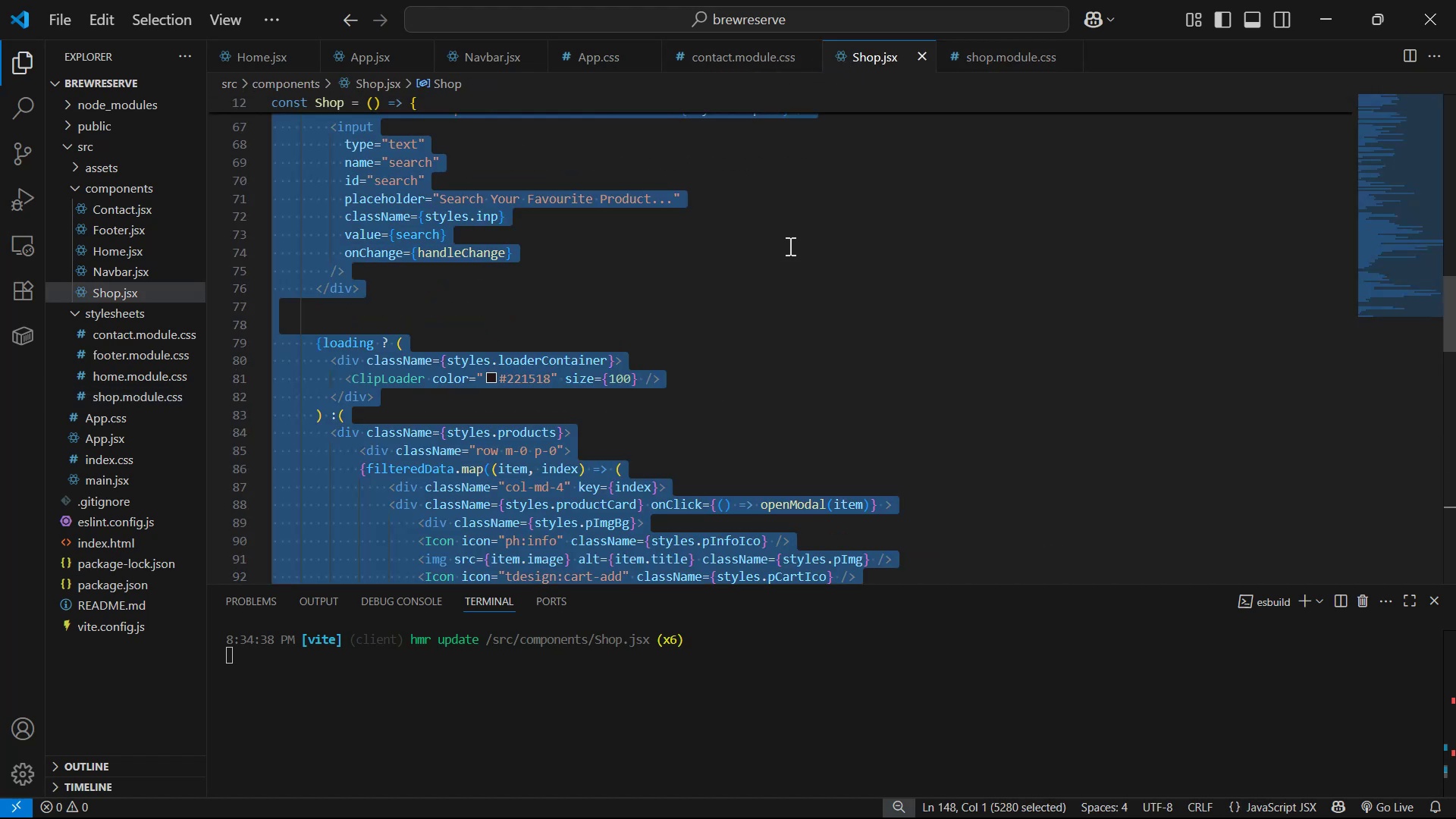 
key(Control+C)
 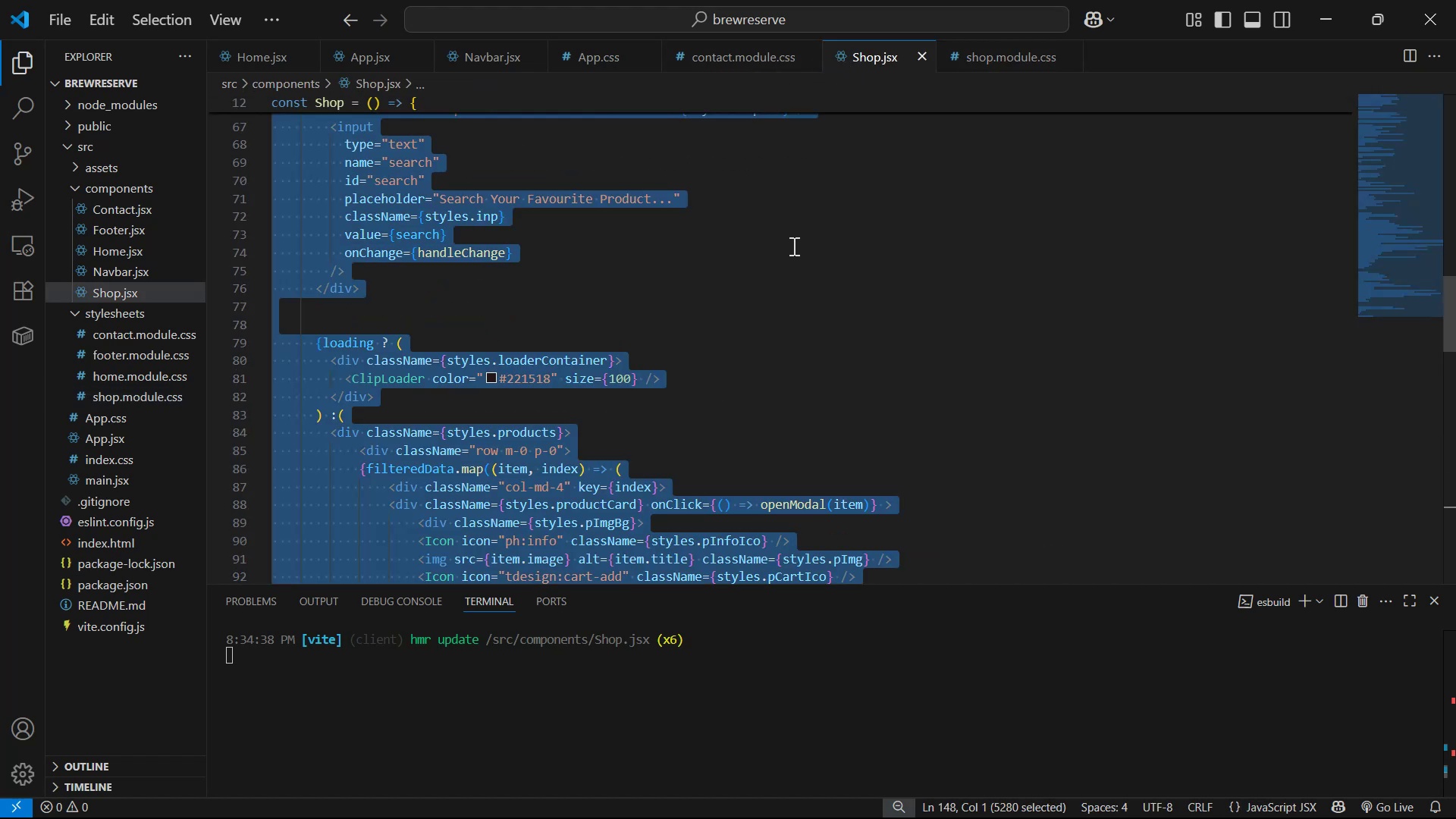 
key(Alt+Tab)
 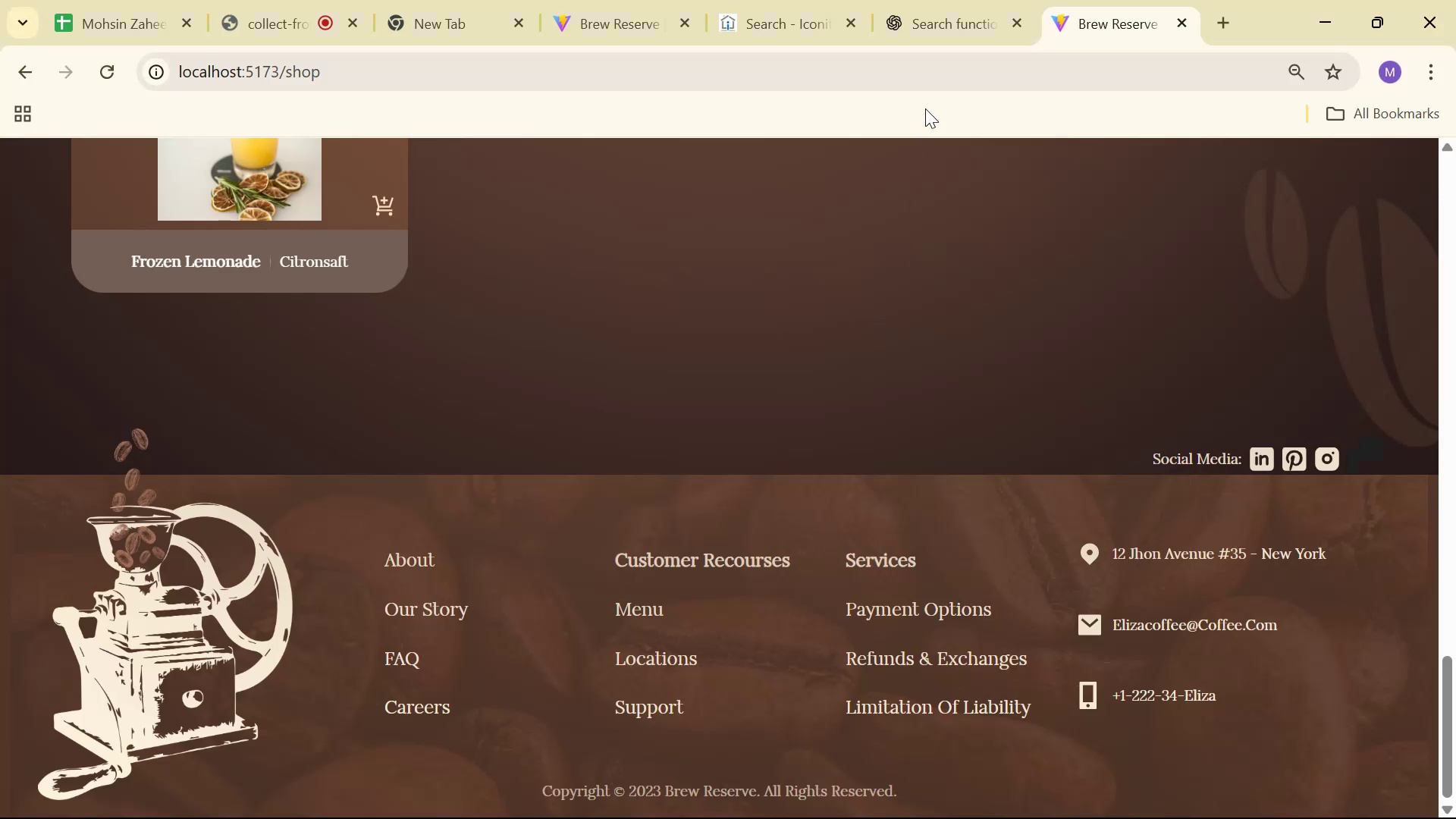 
left_click([926, 37])
 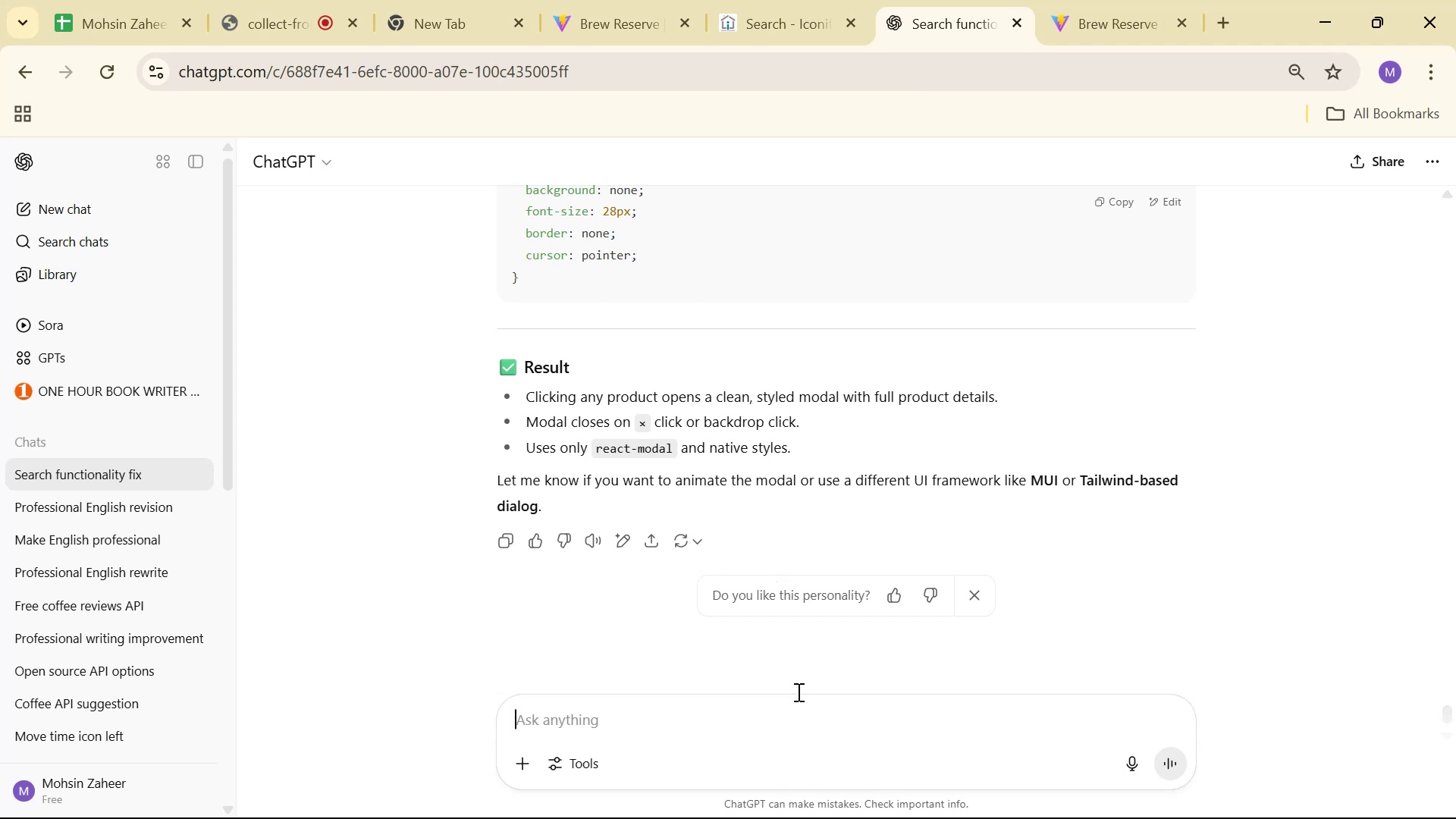 
type(why the o)
key(Backspace)
type(modal appear at the boo)
key(Backspace)
type(ttom of the footer)
key(Backspace)
key(Backspace)
type(er instead of midel)
key(Backspace)
key(Backspace)
type(l)
key(Backspace)
type(dle of the page )
key(Backspace)
type(: )
 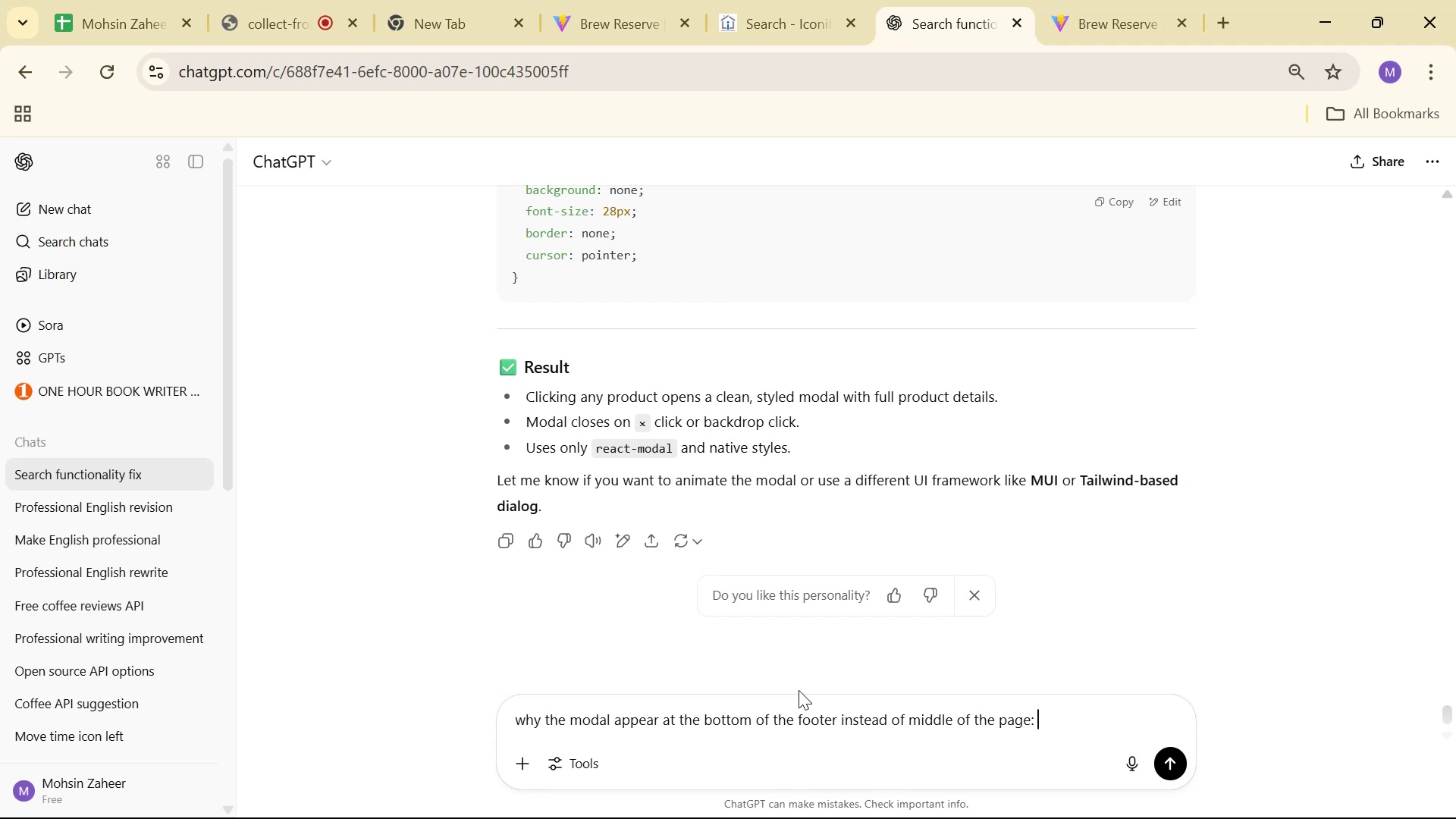 
key(Control+V)
 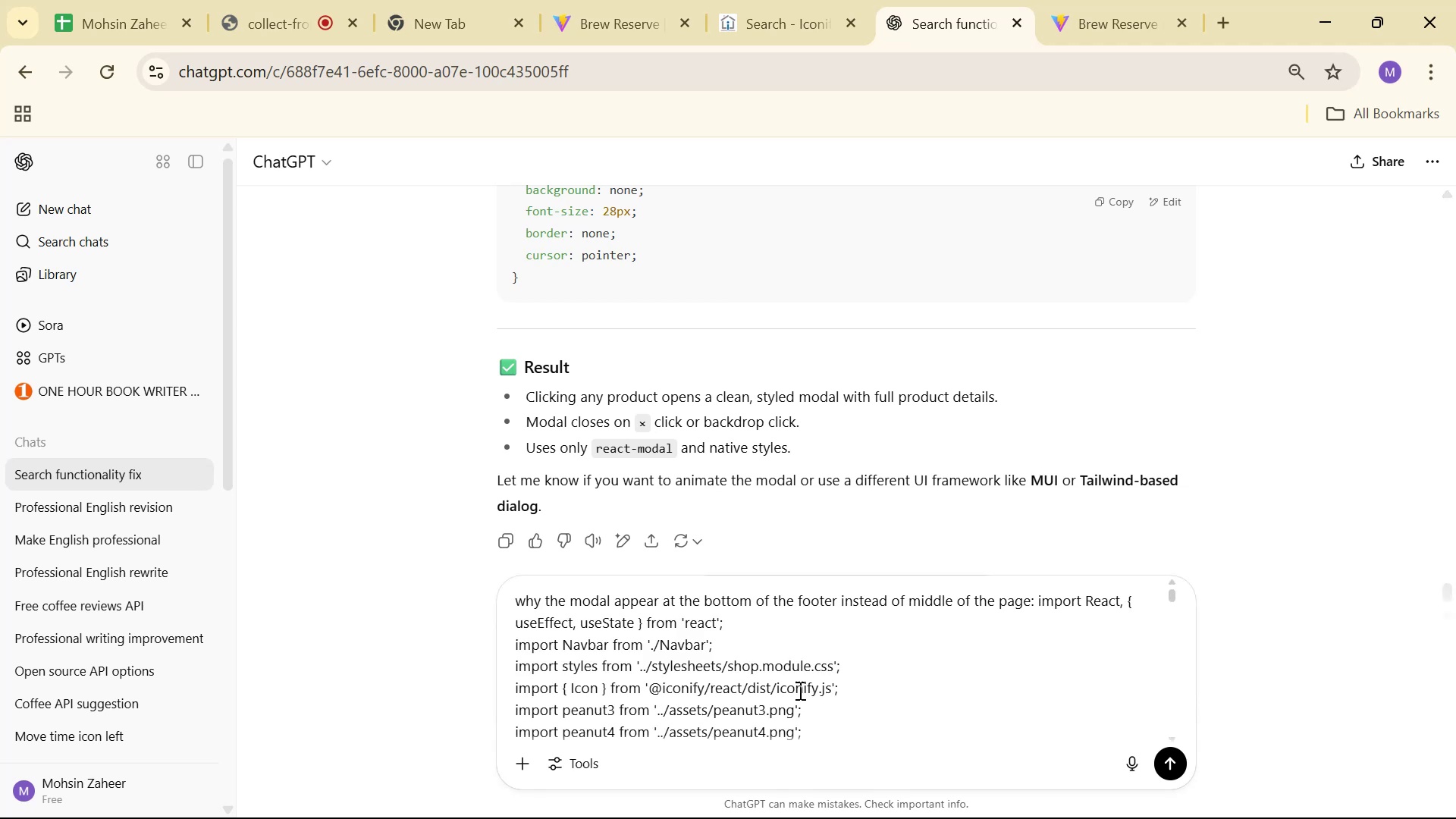 
key(Enter)
 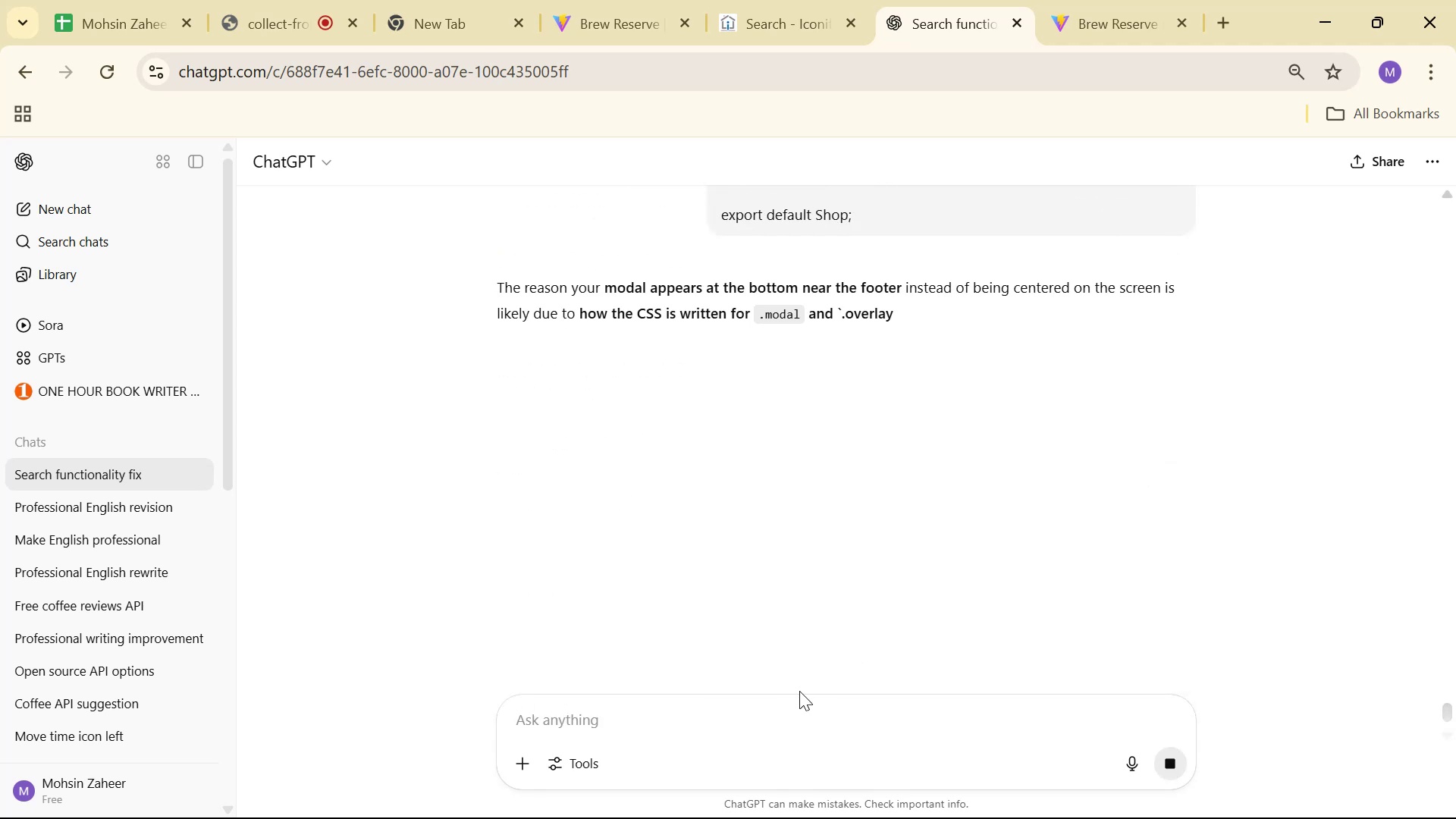 
wait(8.02)
 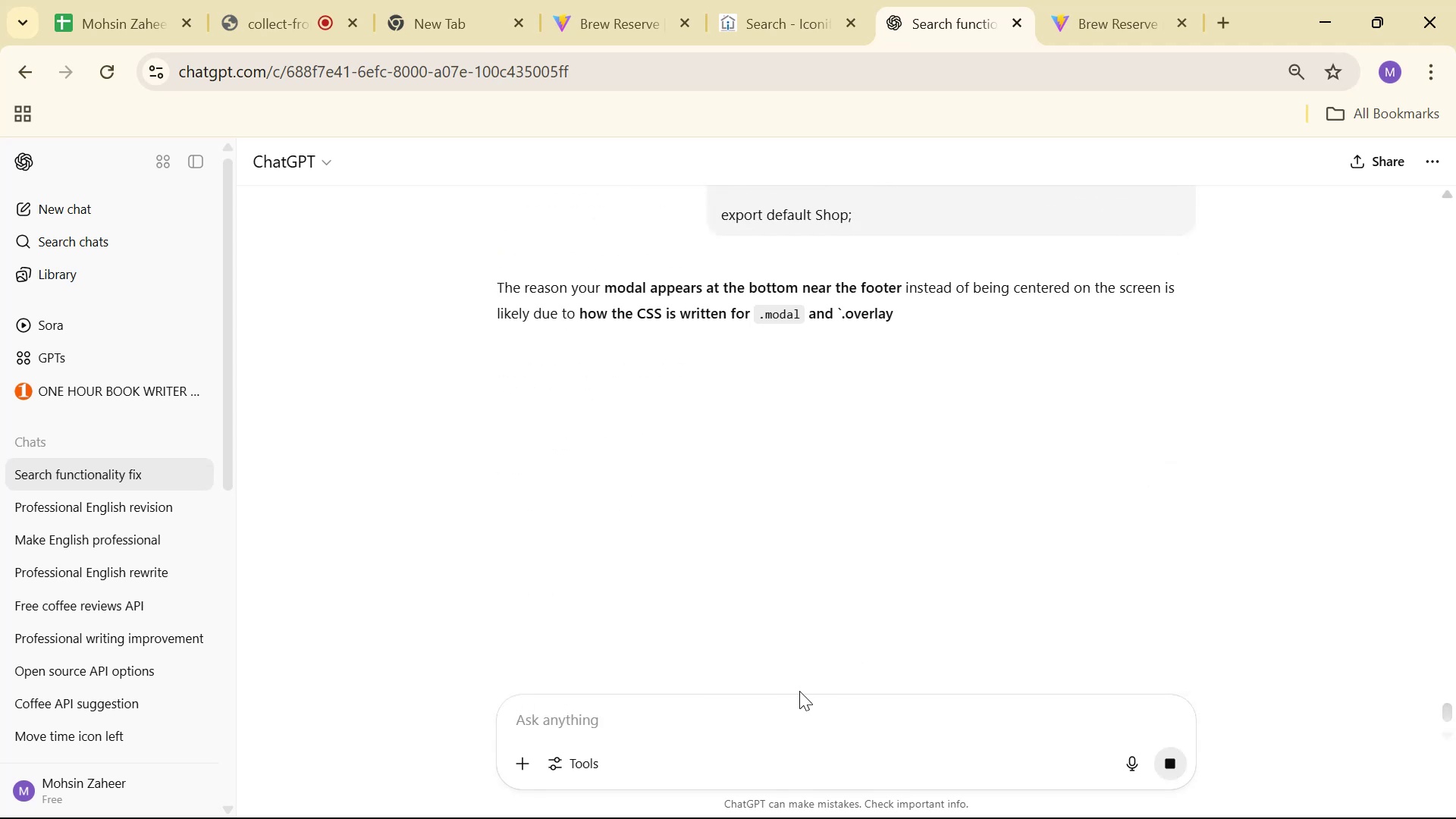 
scroll: coordinate [968, 395], scroll_direction: down, amount: 12.0
 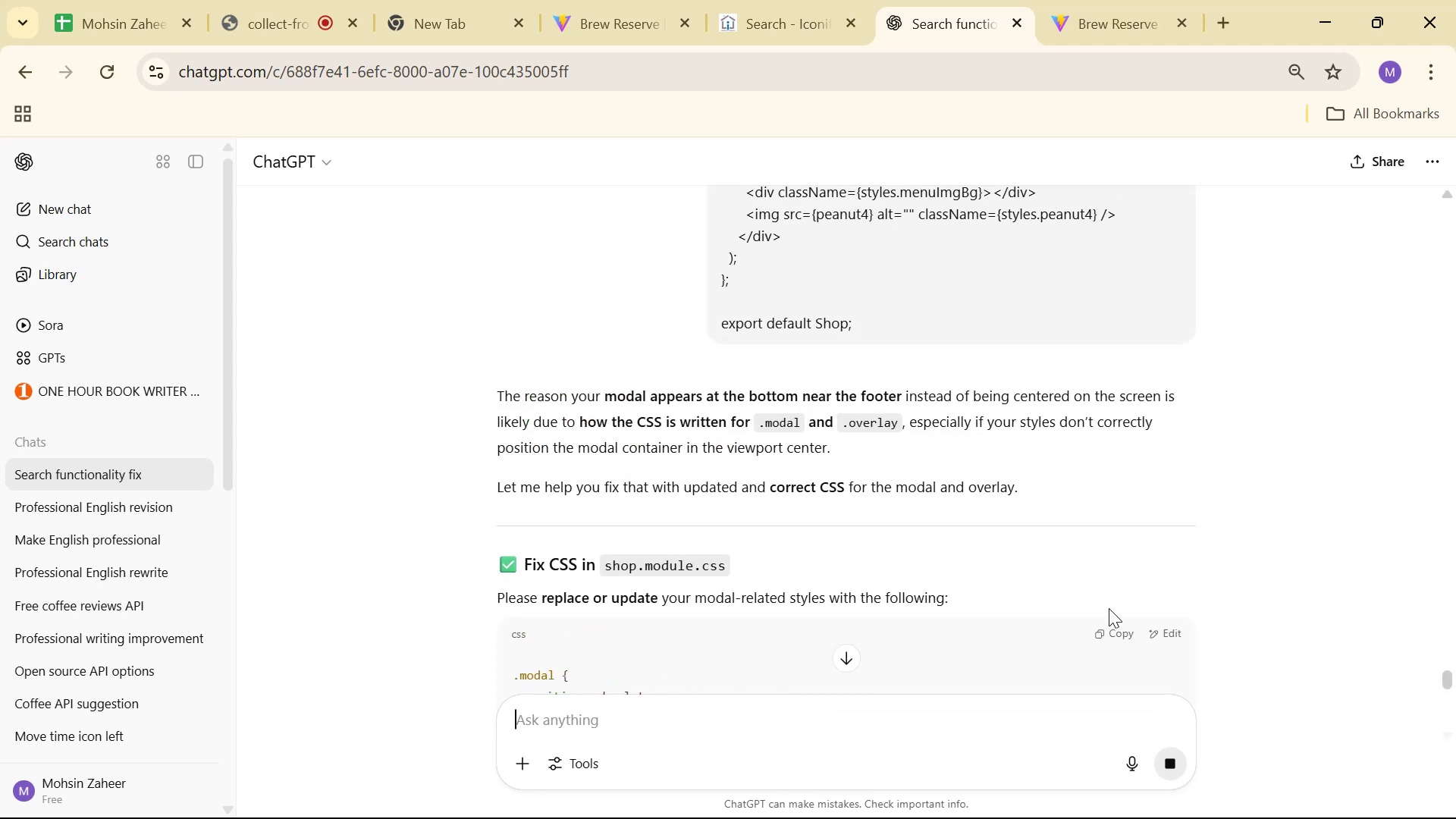 
key(Alt+AltLeft)
 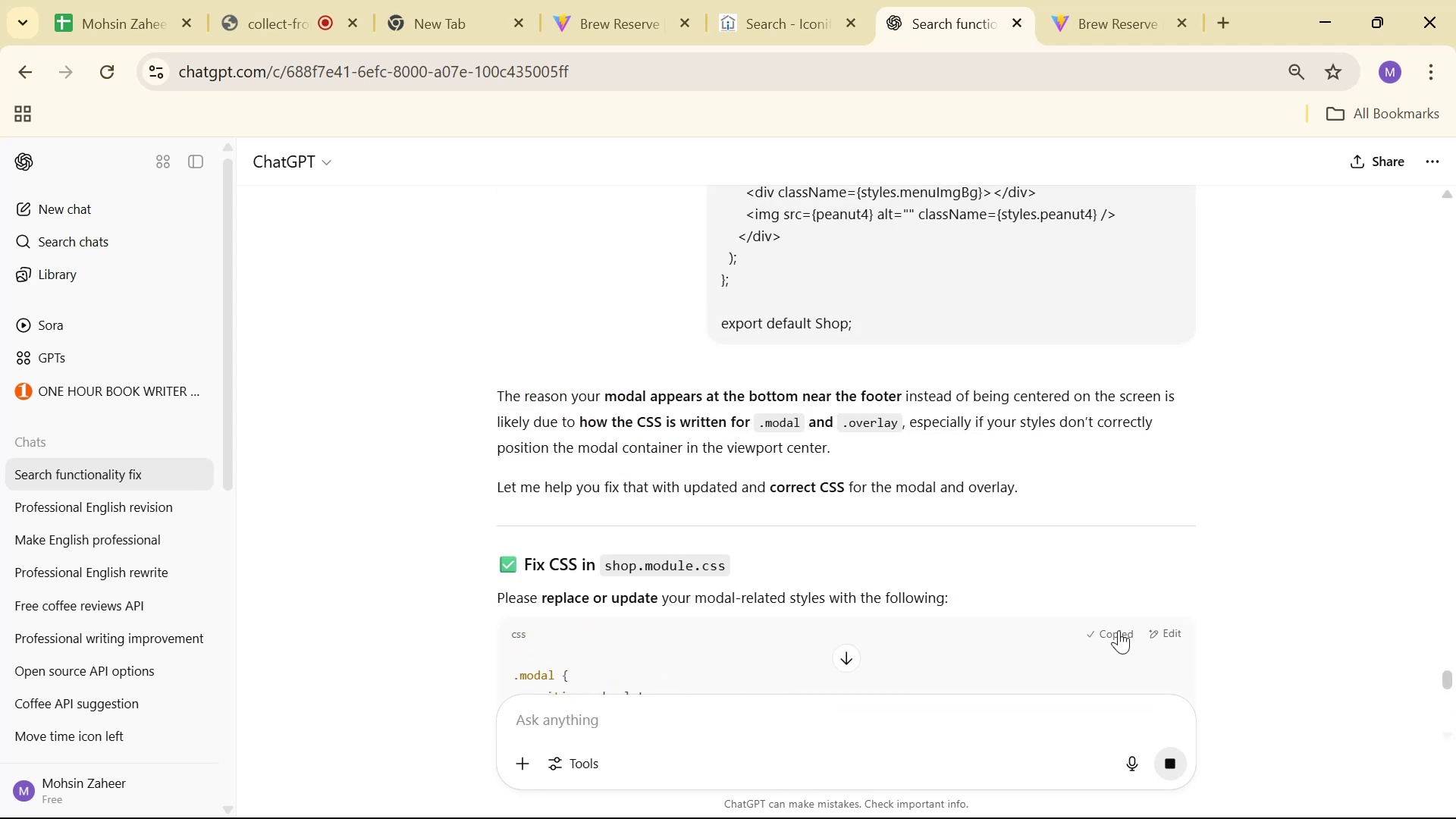 
key(Alt+Tab)
 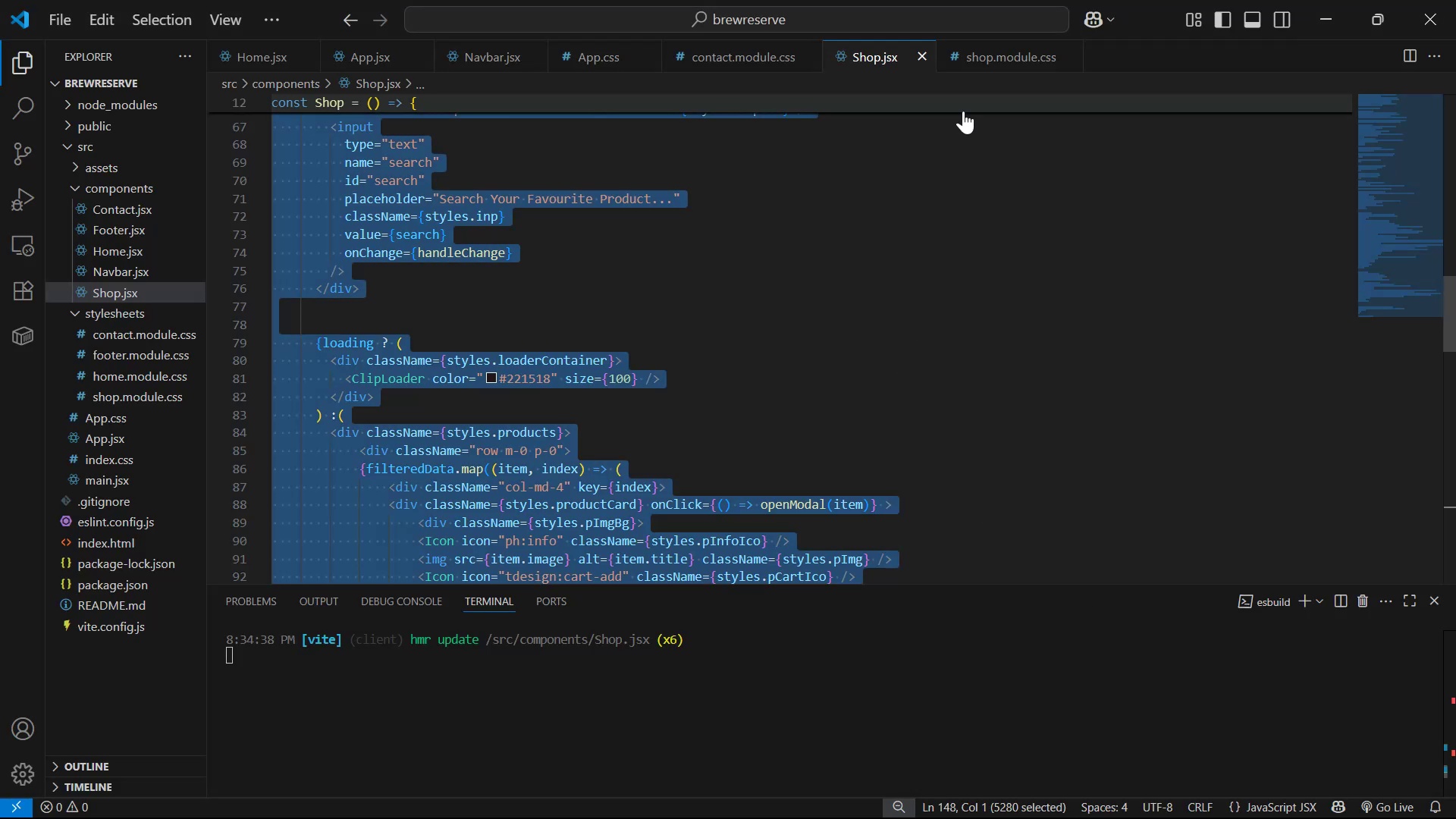 
left_click([987, 67])
 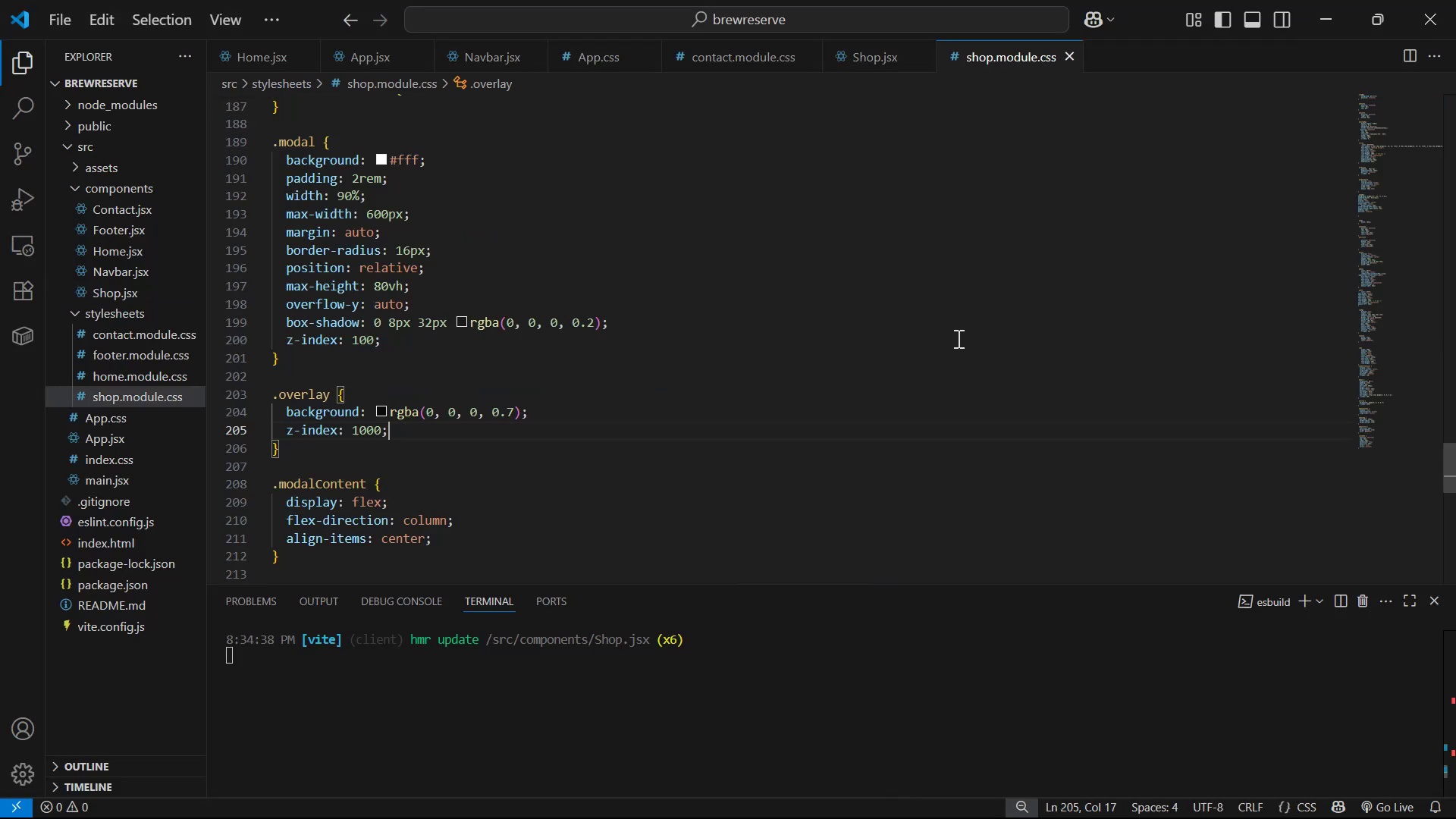 
scroll: coordinate [516, 373], scroll_direction: up, amount: 5.0
 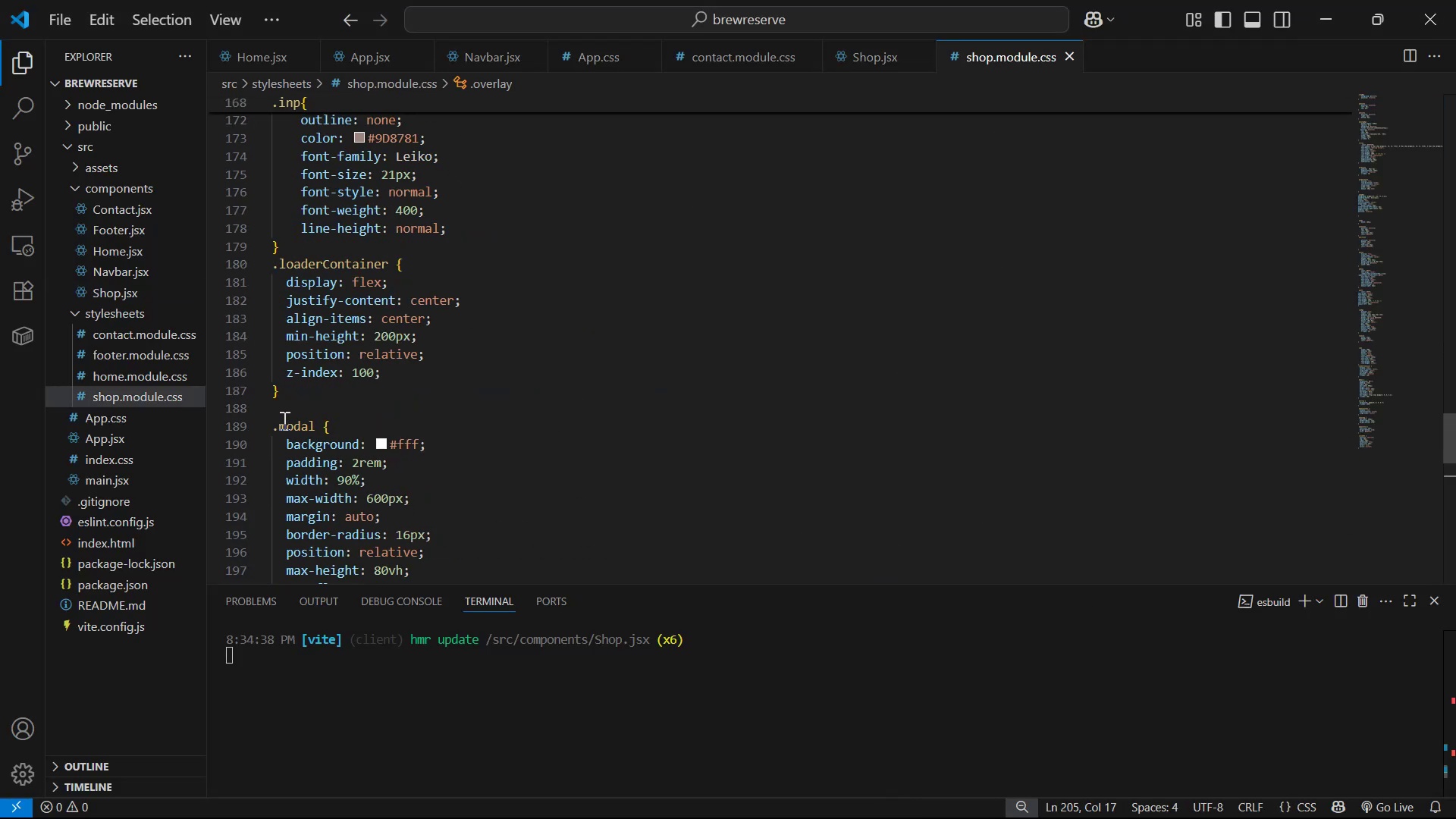 
scroll: coordinate [511, 506], scroll_direction: down, amount: 17.0
 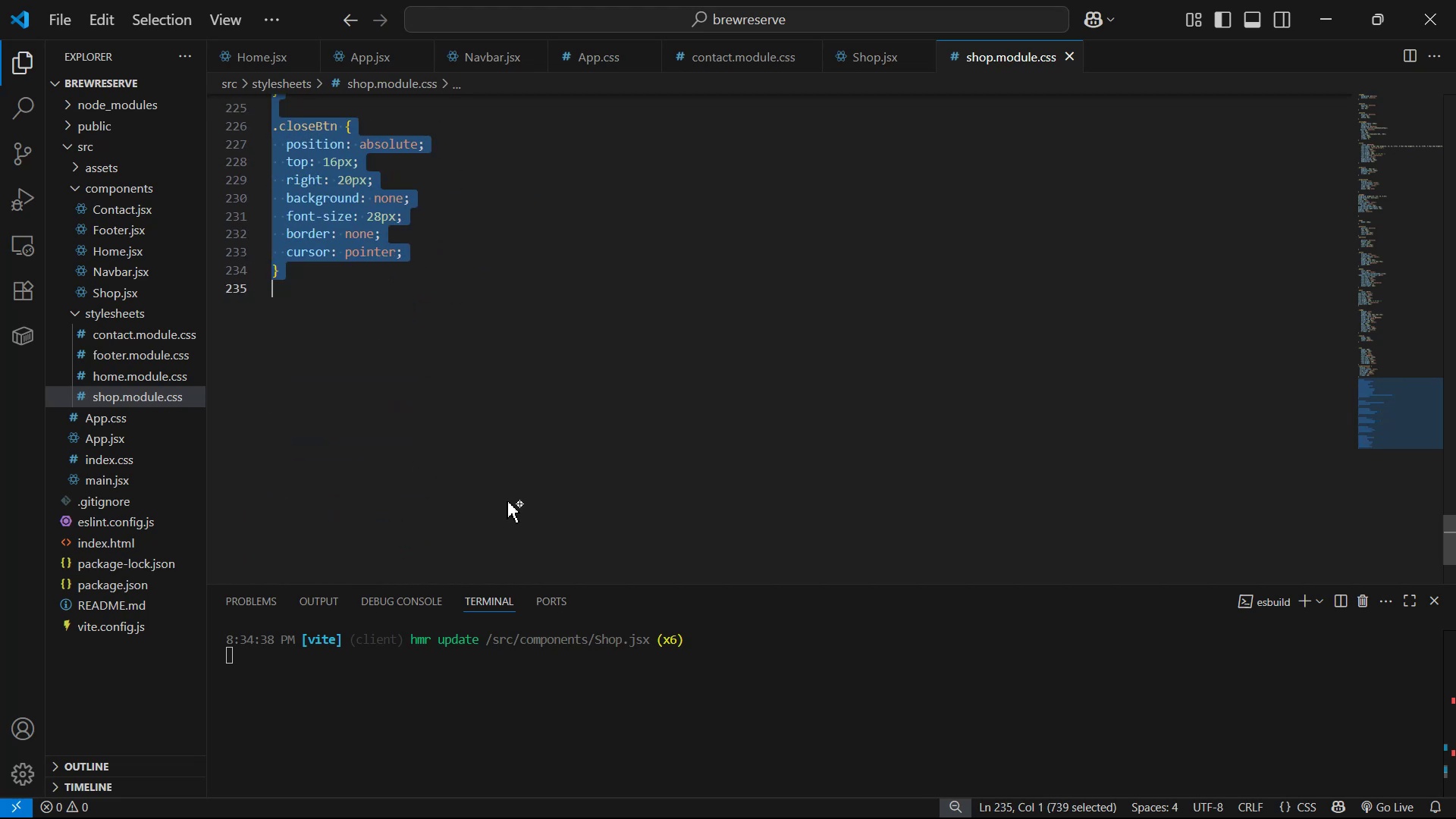 
key(Control+ControlLeft)
 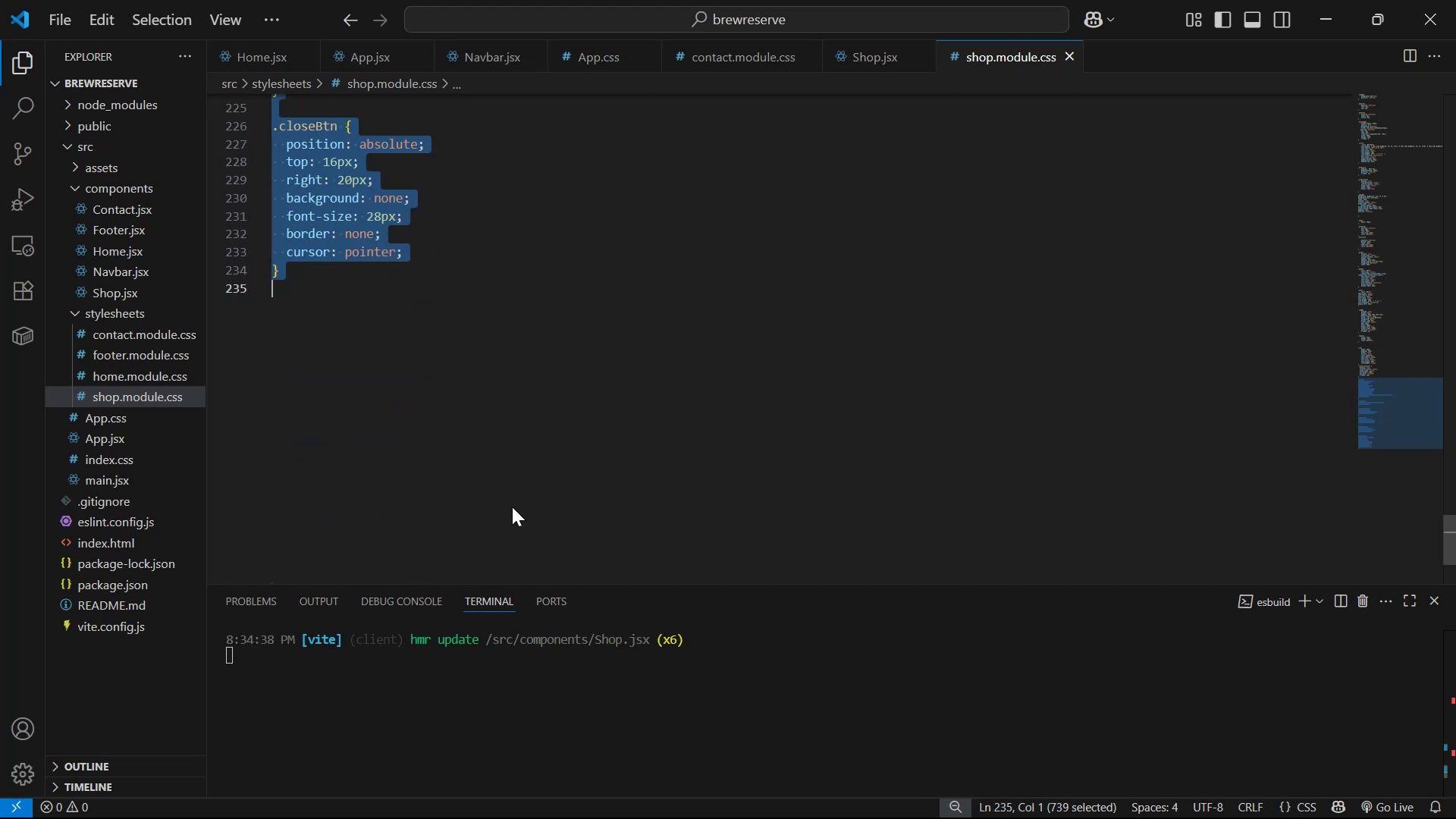 
key(Control+V)
 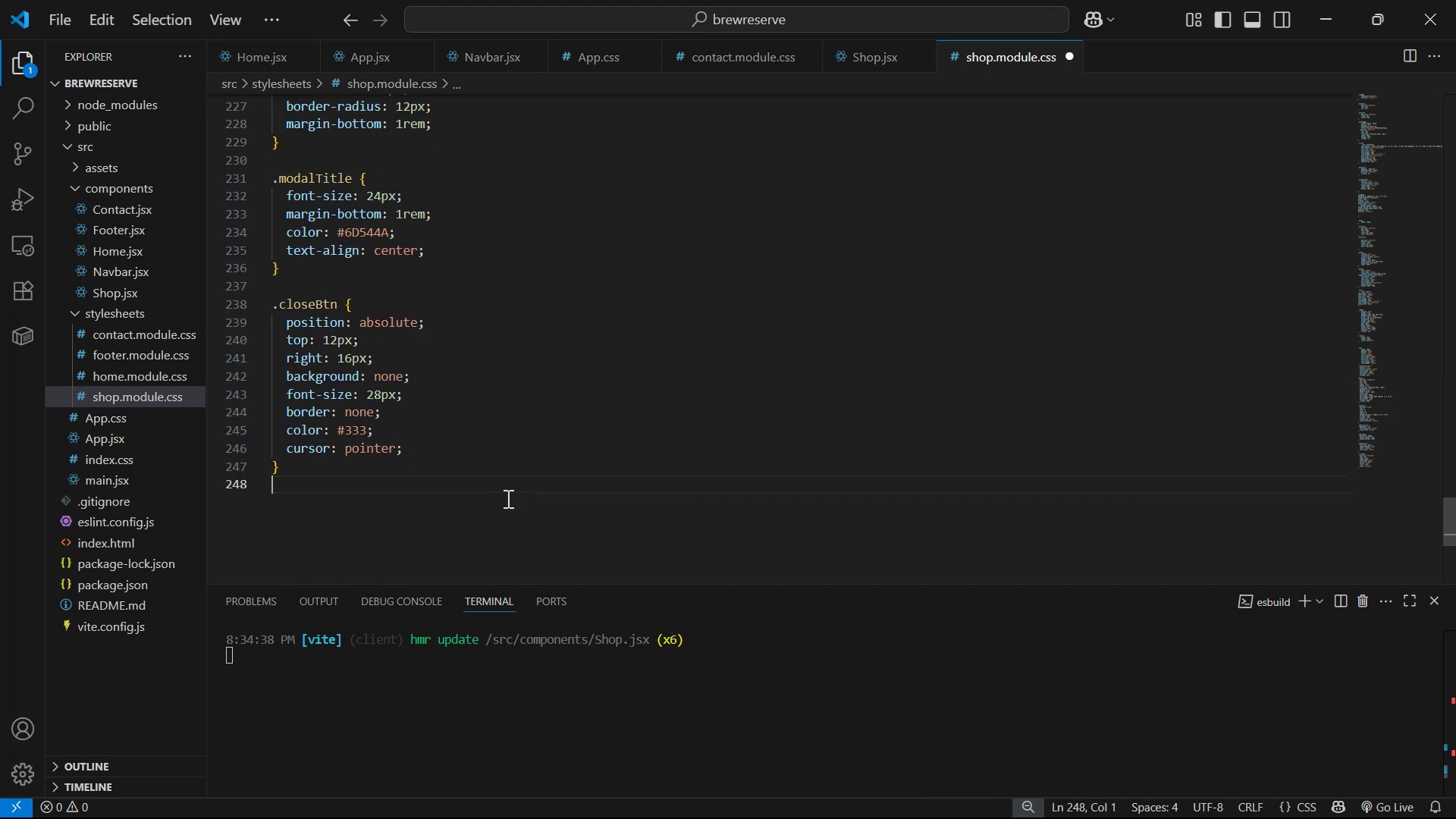 
scroll: coordinate [529, 473], scroll_direction: up, amount: 17.0
 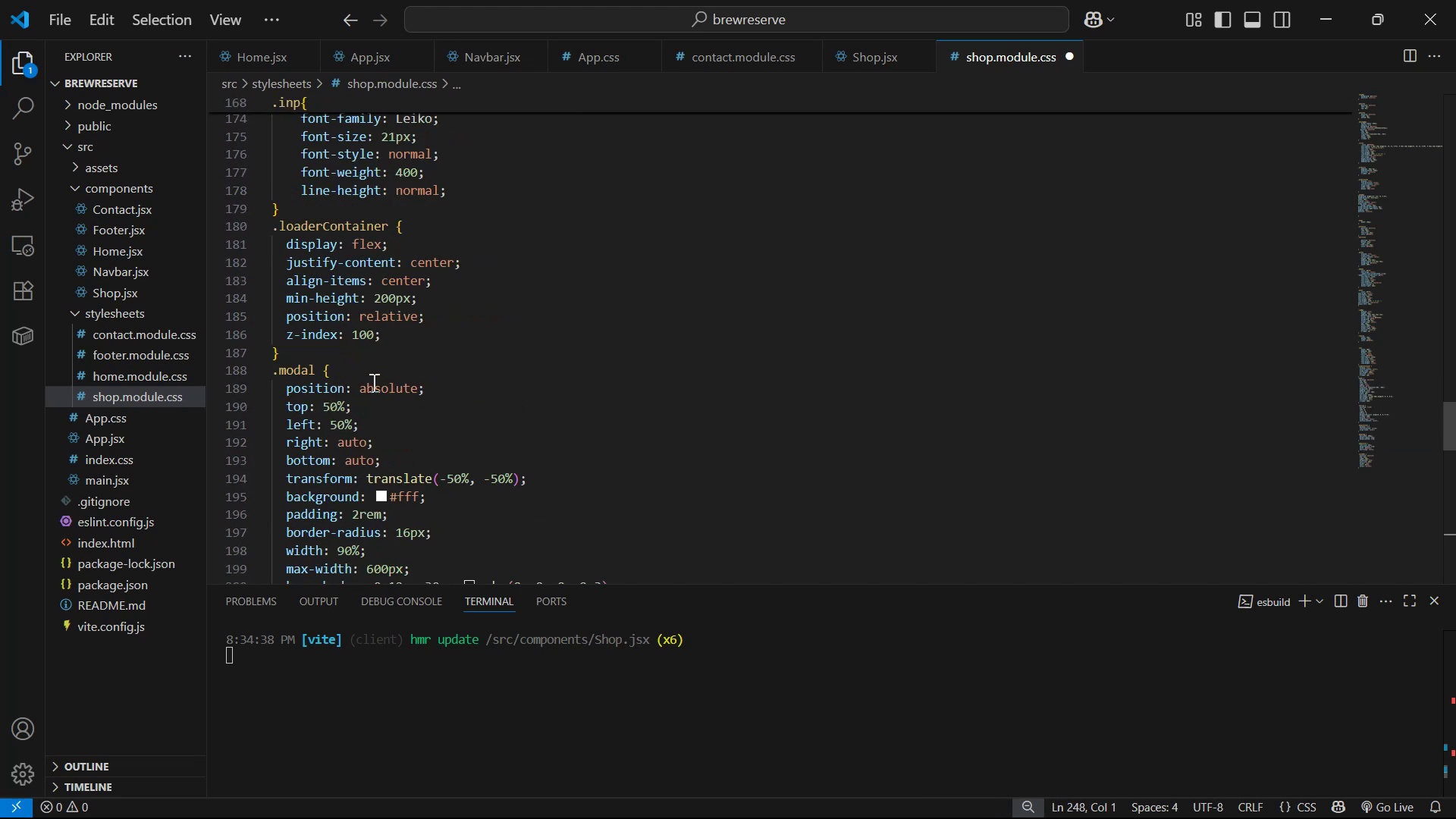 
left_click([366, 364])
 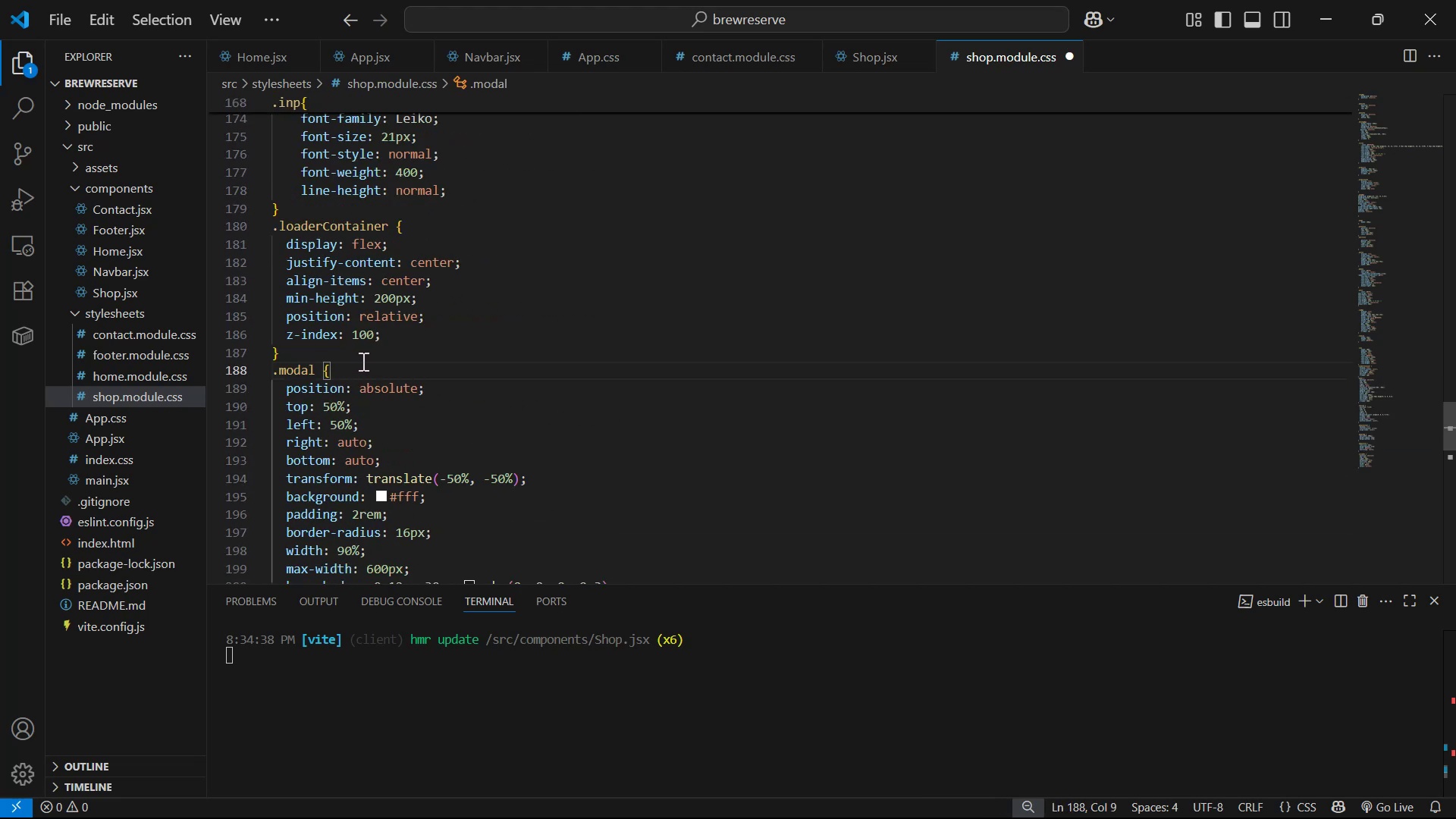 
key(Control+ArrowUp)
 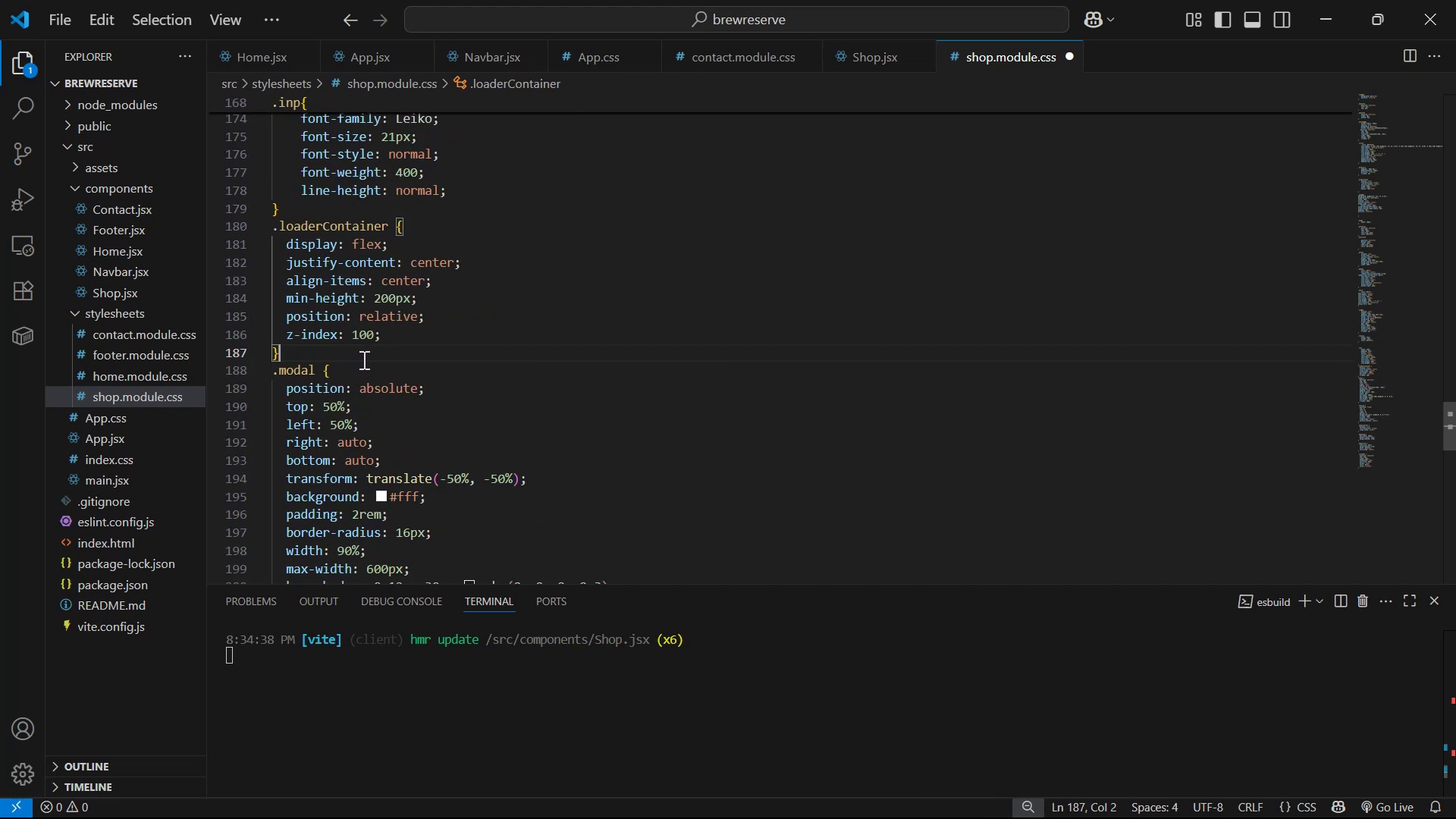 
key(Control+Enter)
 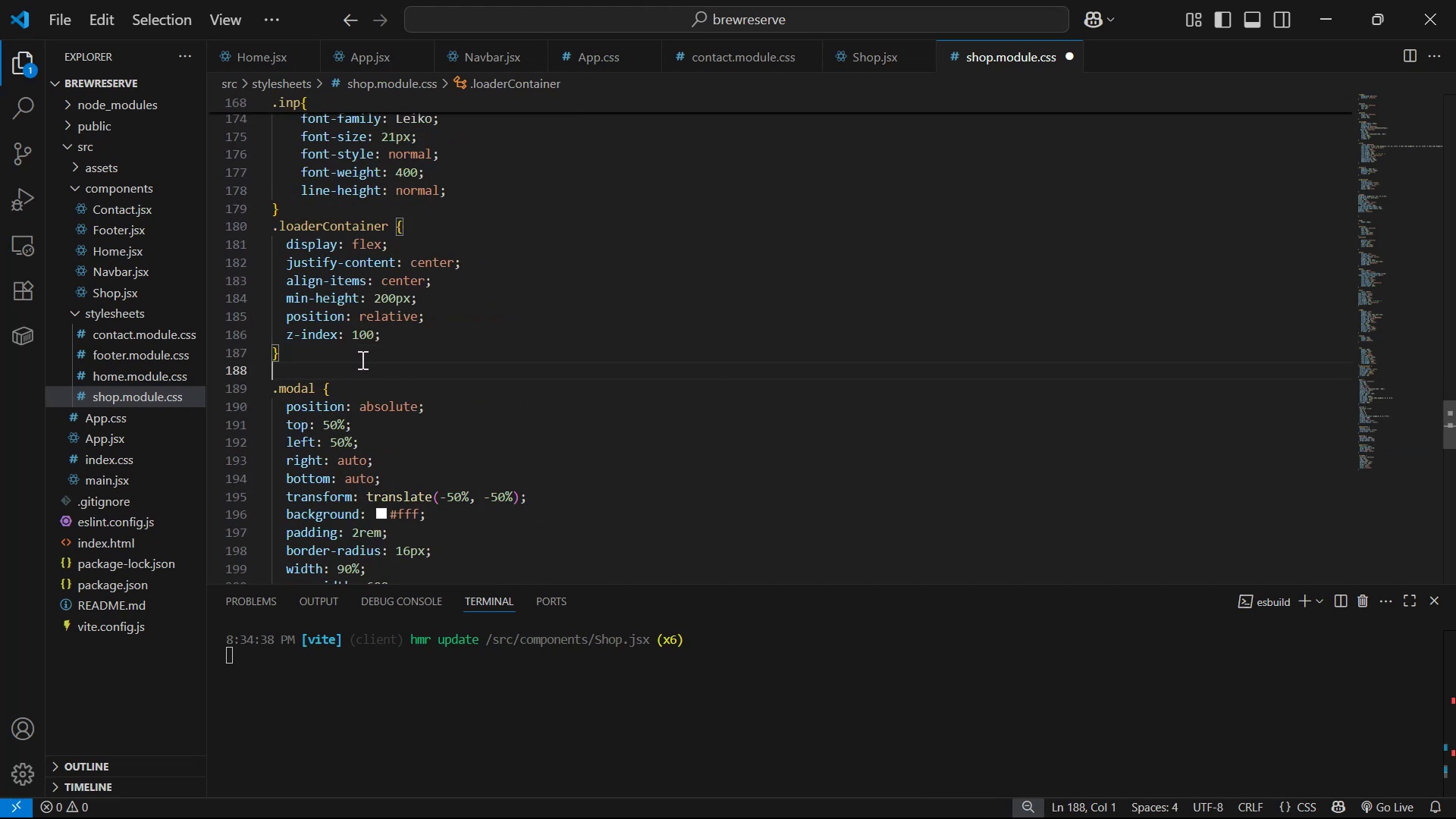 
key(Control+Enter)
 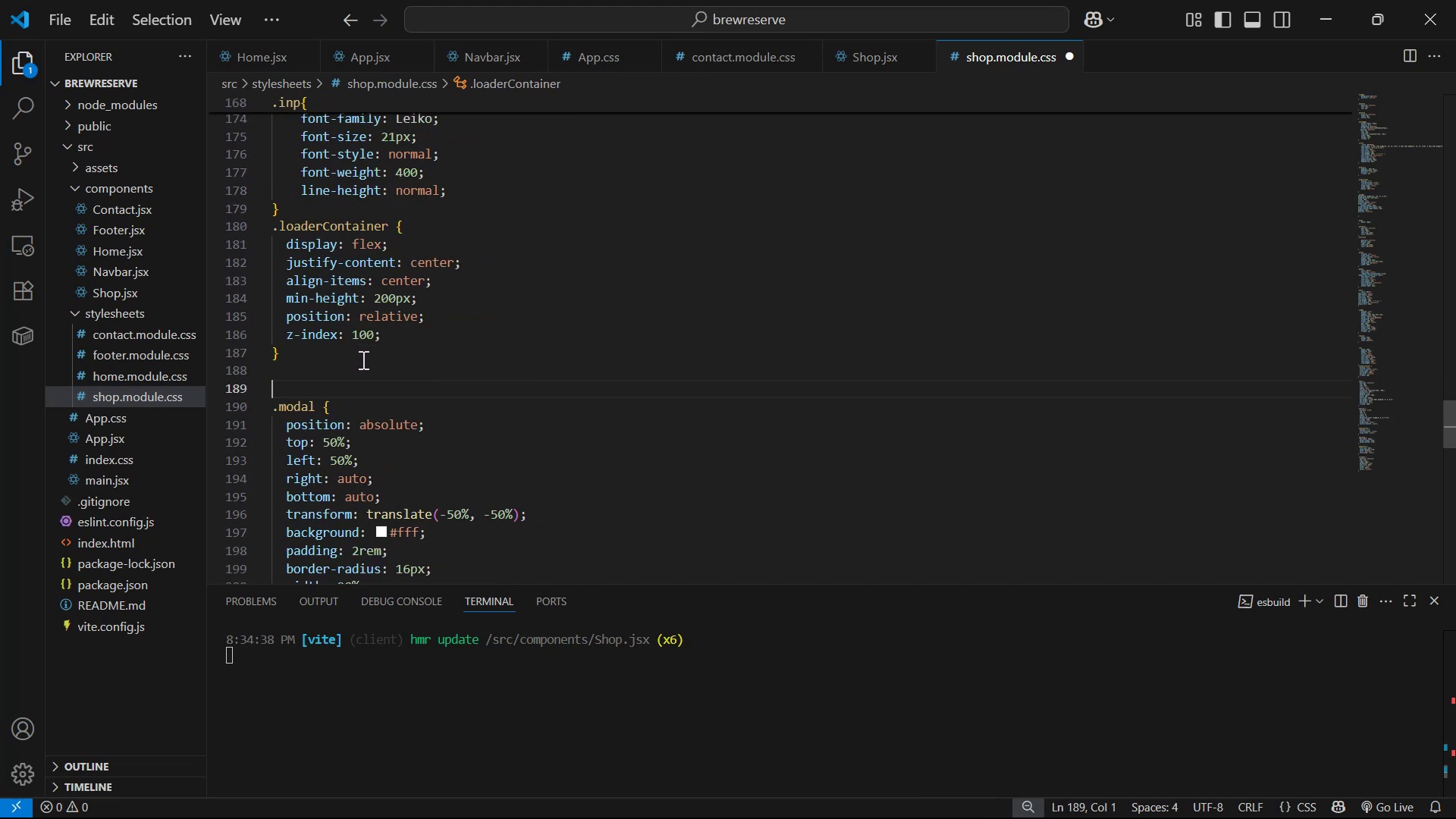 
key(Control+Enter)
 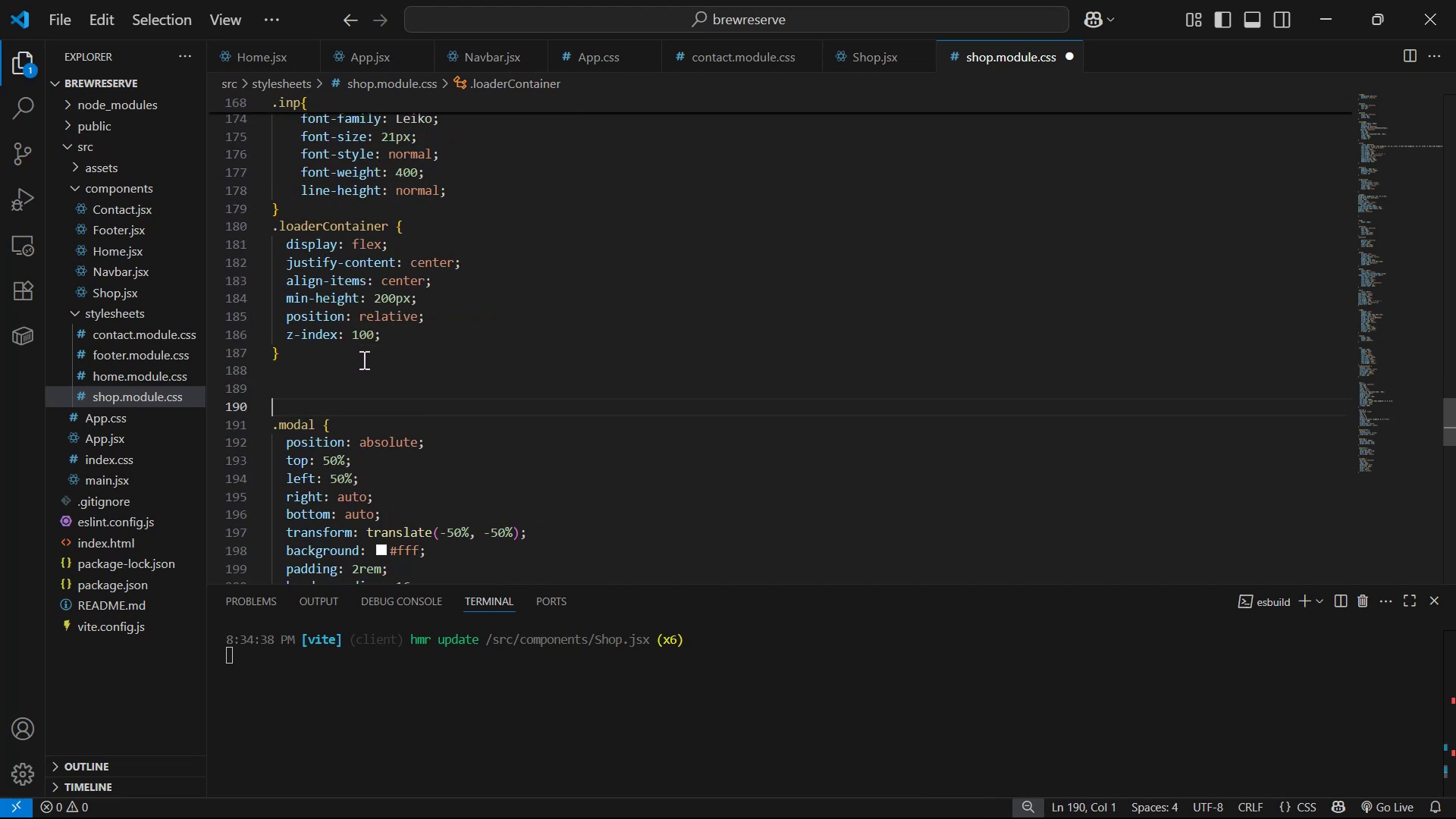 
key(Control+S)
 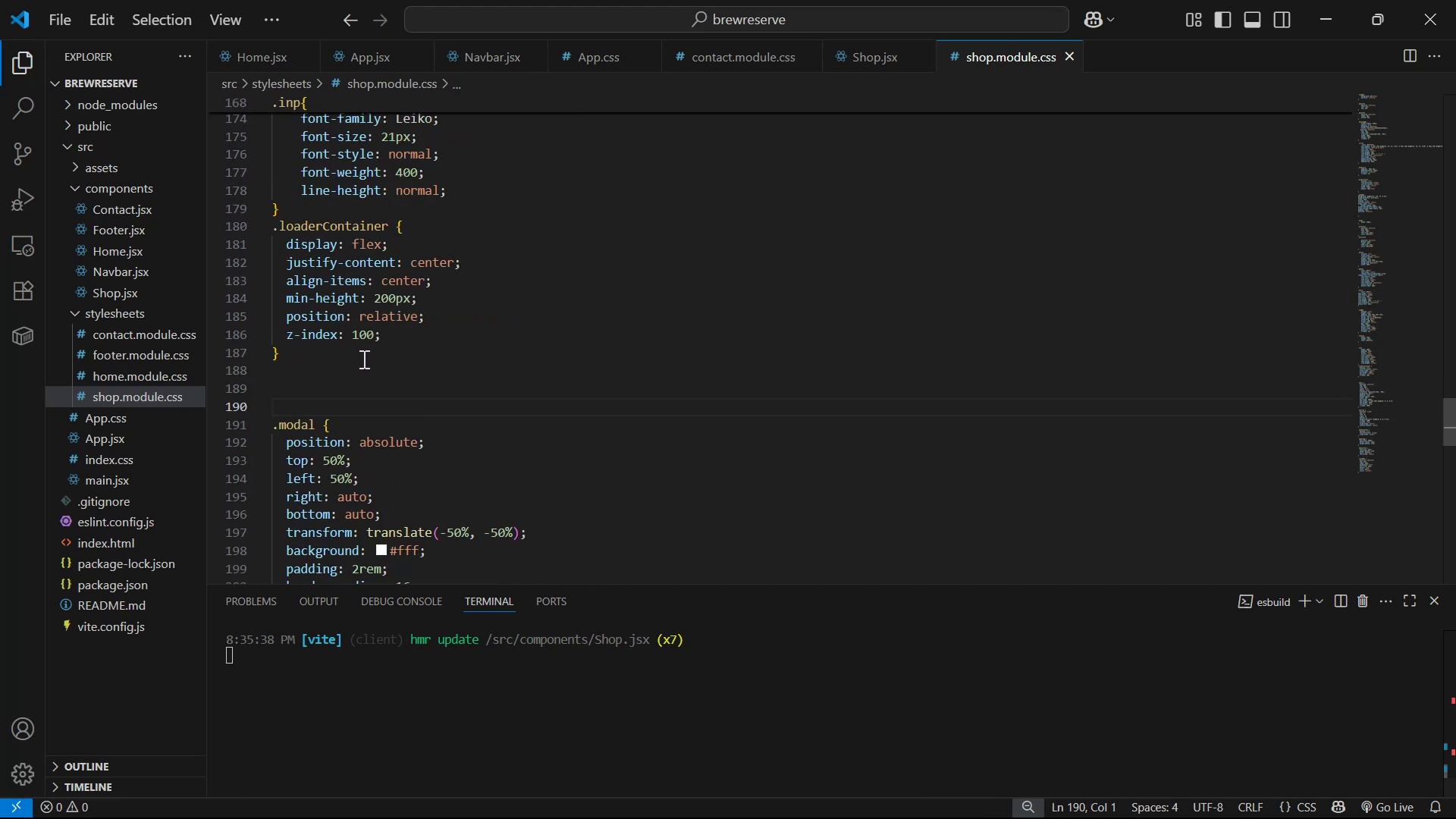 
key(Alt+Tab)
 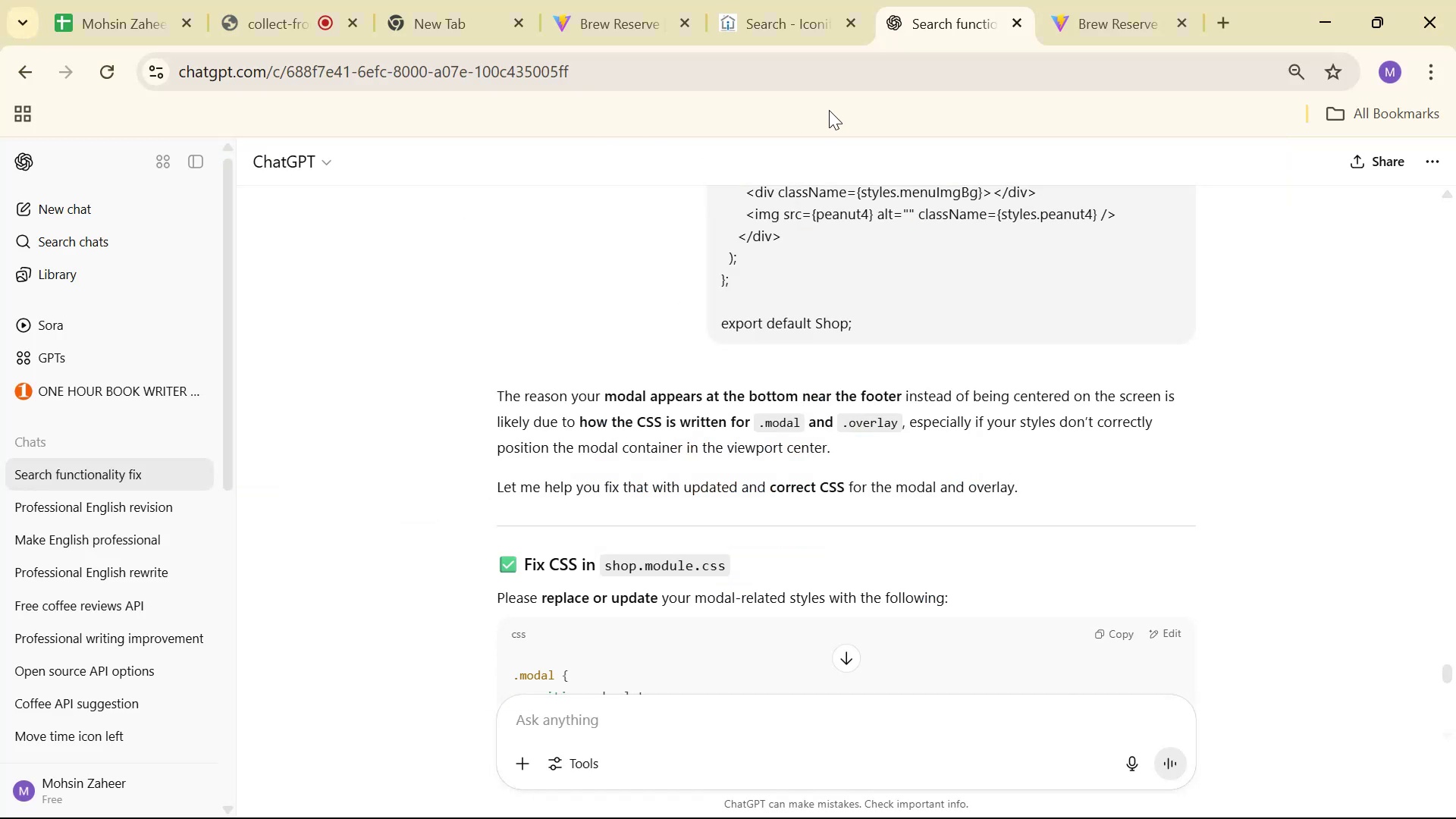 
left_click([1062, 18])
 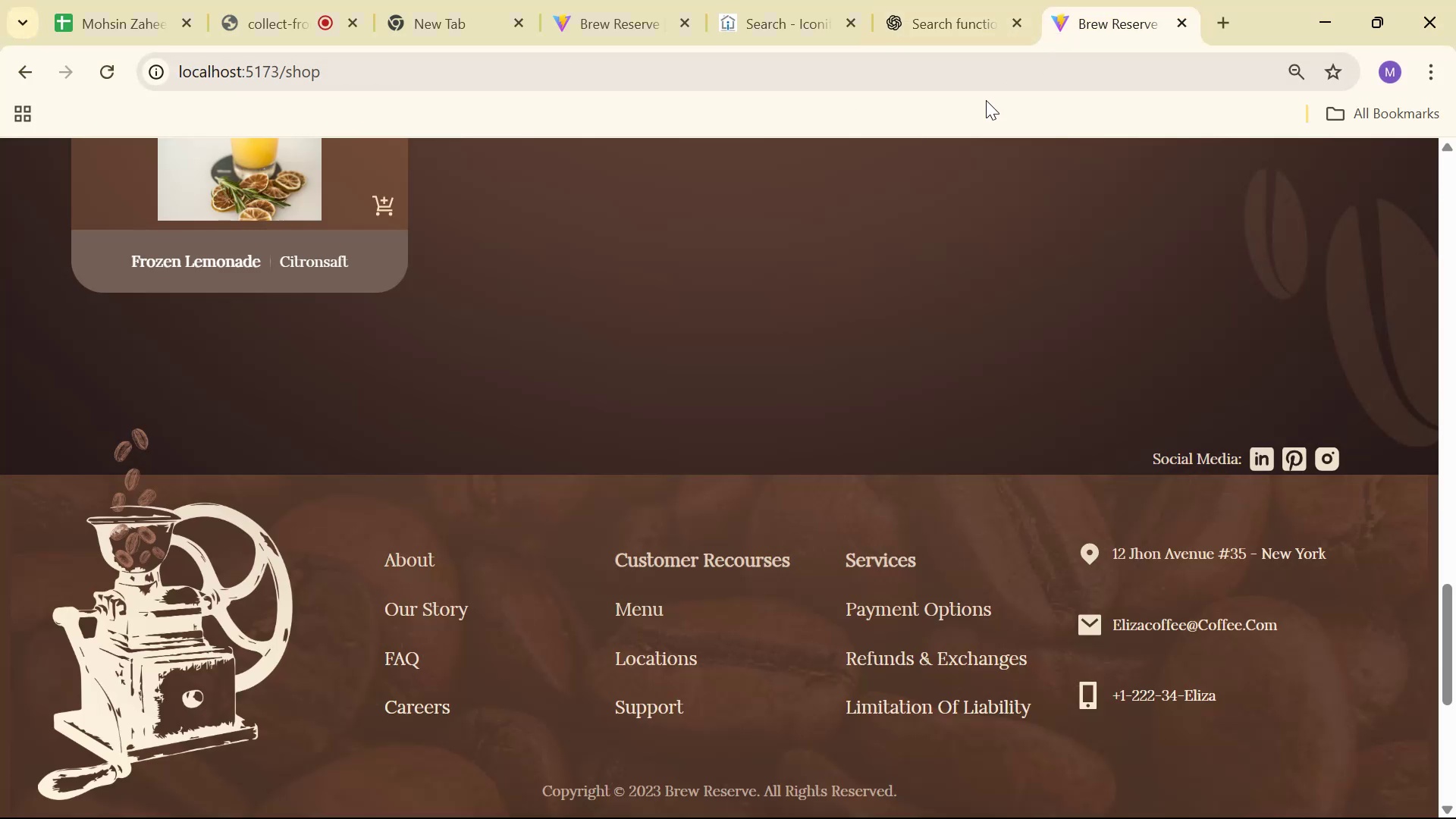 
scroll: coordinate [945, 284], scroll_direction: up, amount: 14.0
 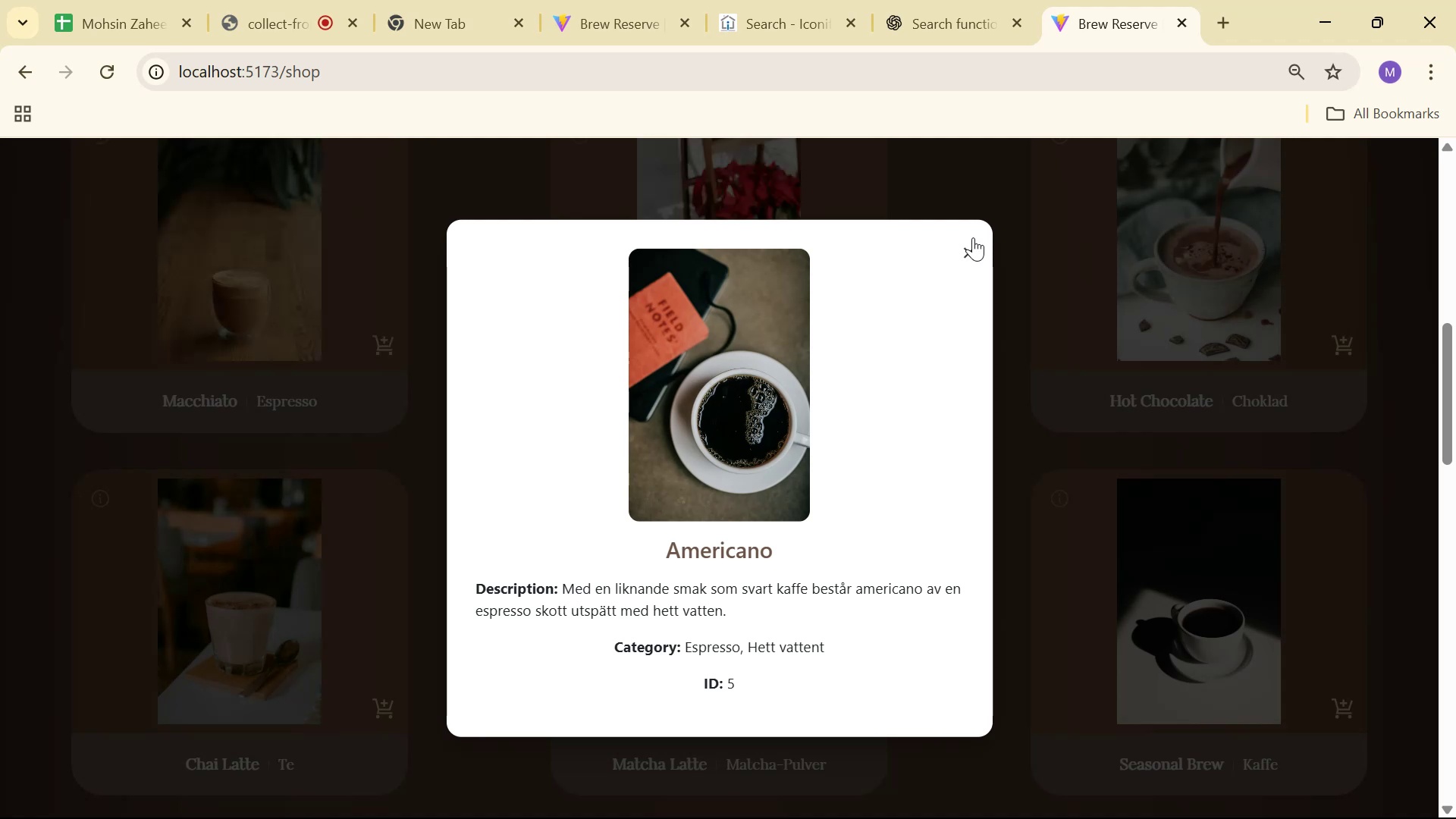 
left_click([971, 241])
 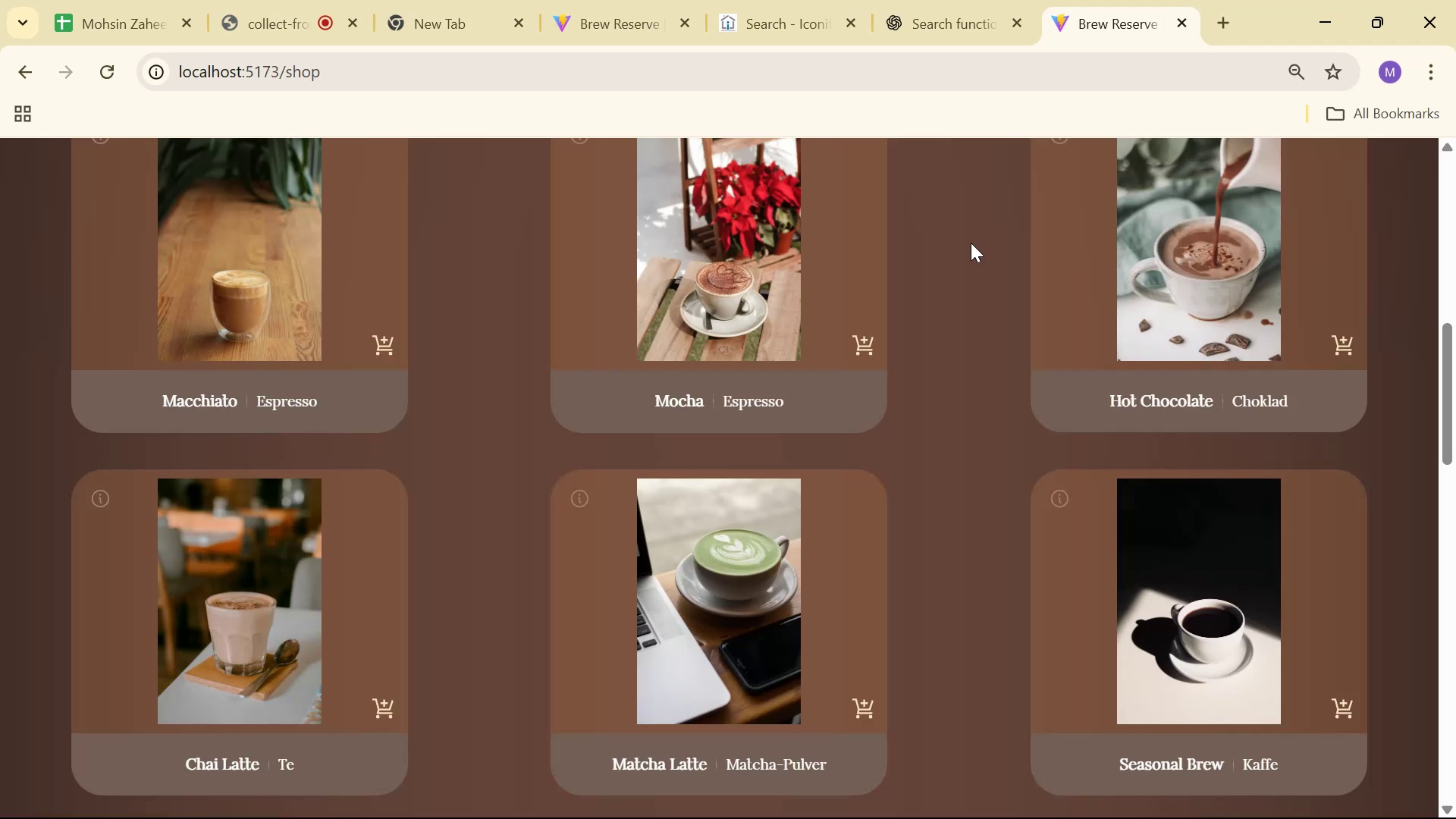 
scroll: coordinate [971, 287], scroll_direction: up, amount: 6.0
 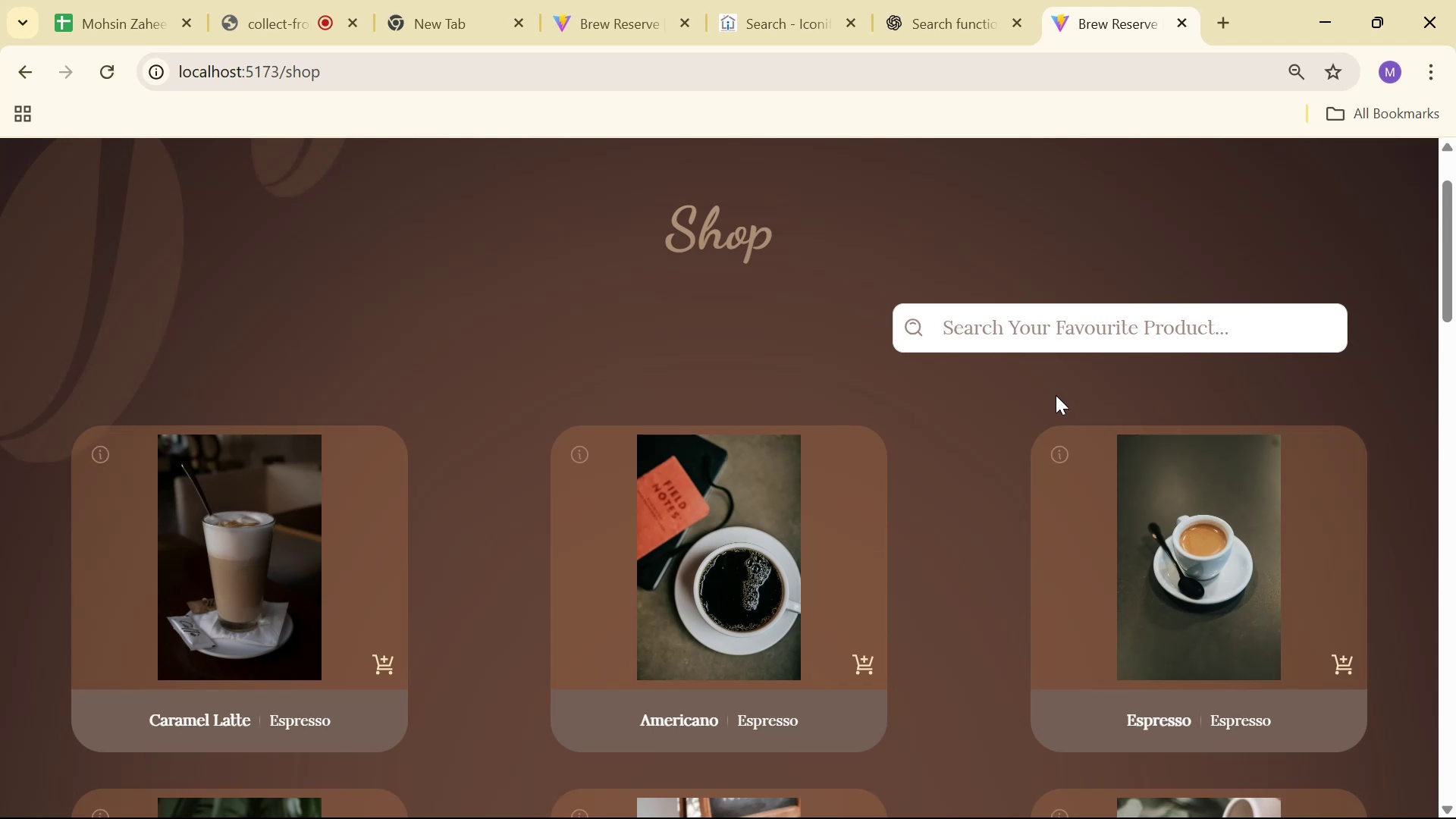 
wait(25.58)
 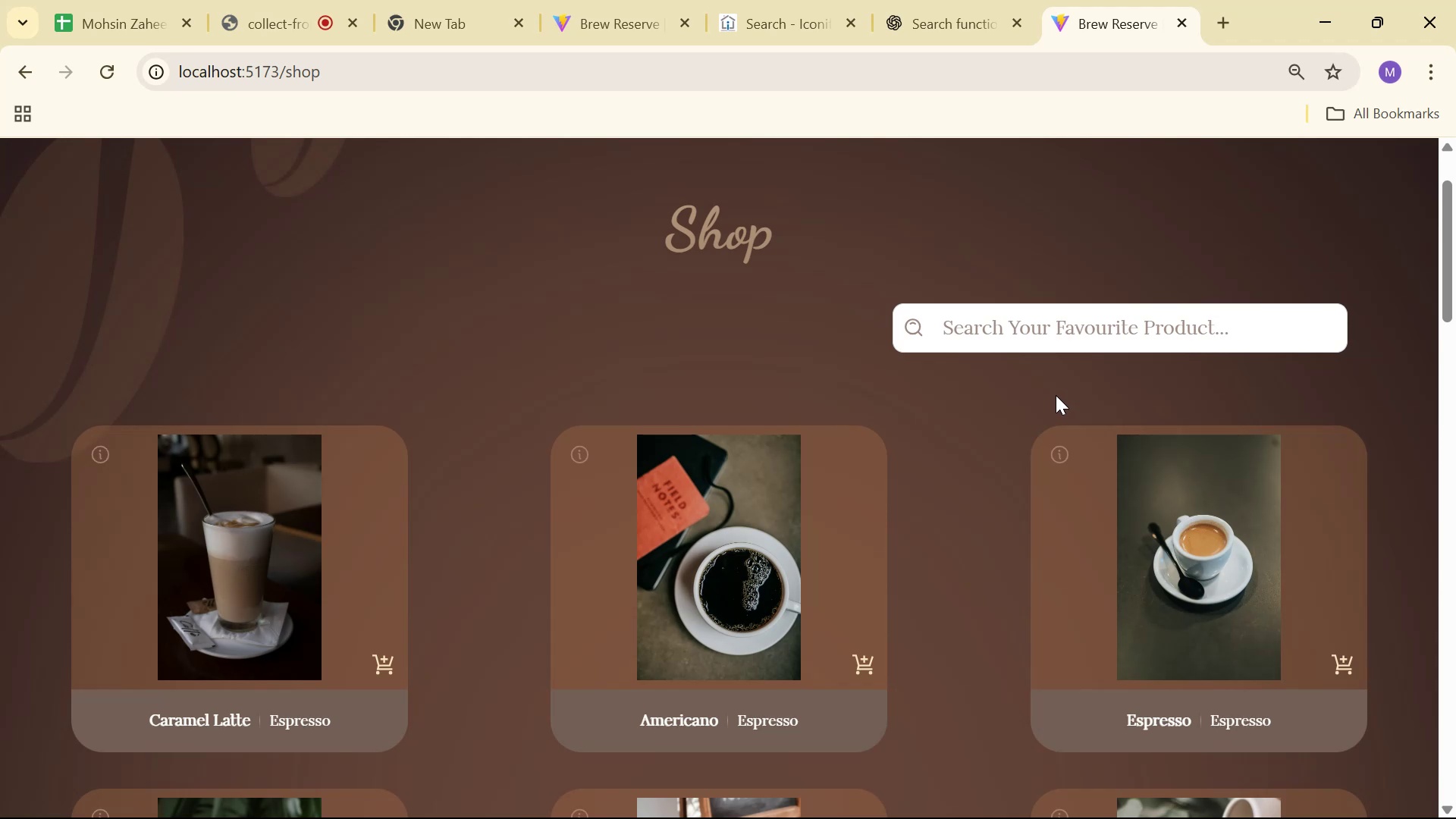 
scroll: coordinate [1087, 411], scroll_direction: down, amount: 3.0
 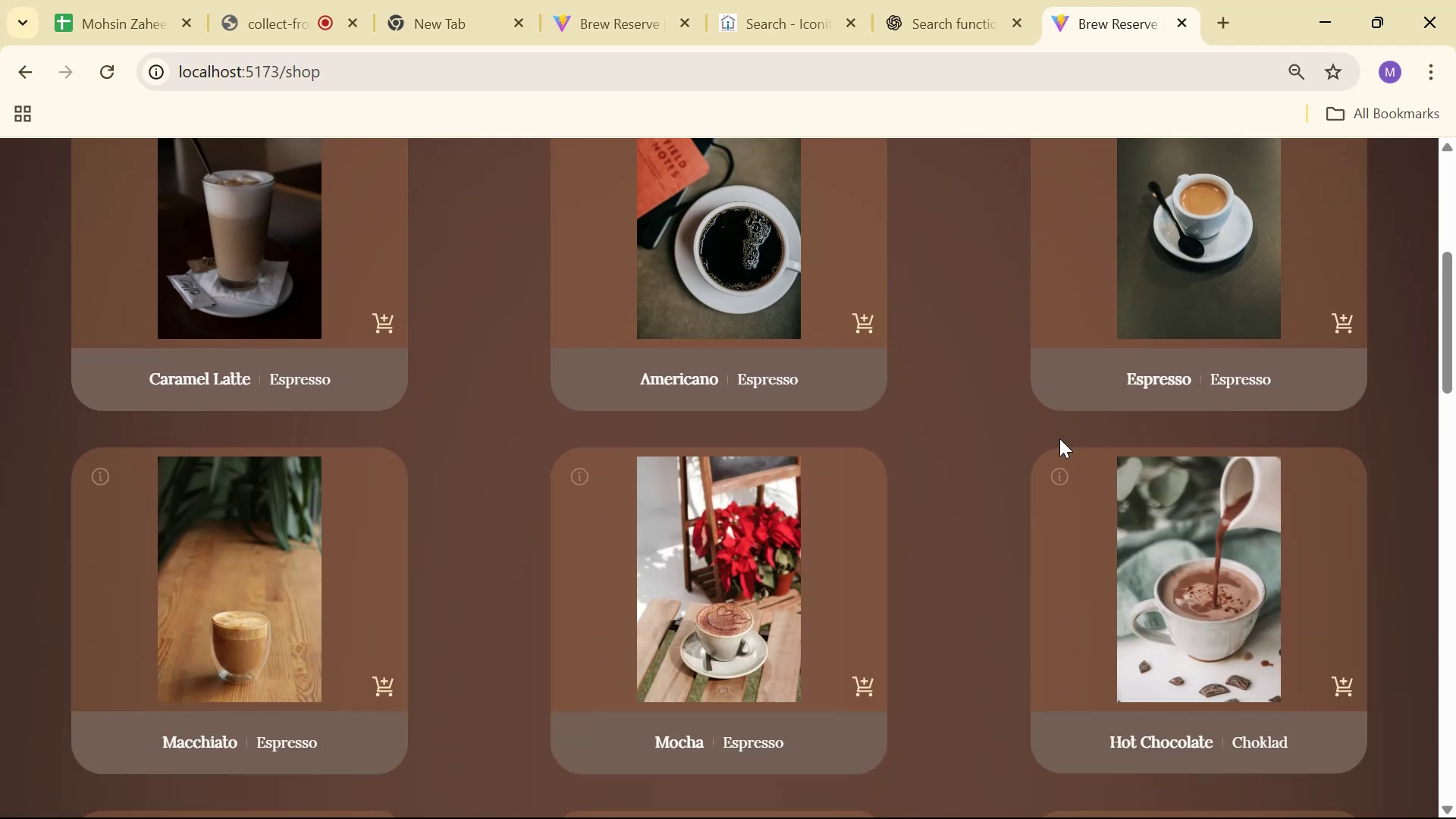 
scroll: coordinate [1037, 444], scroll_direction: up, amount: 3.0
 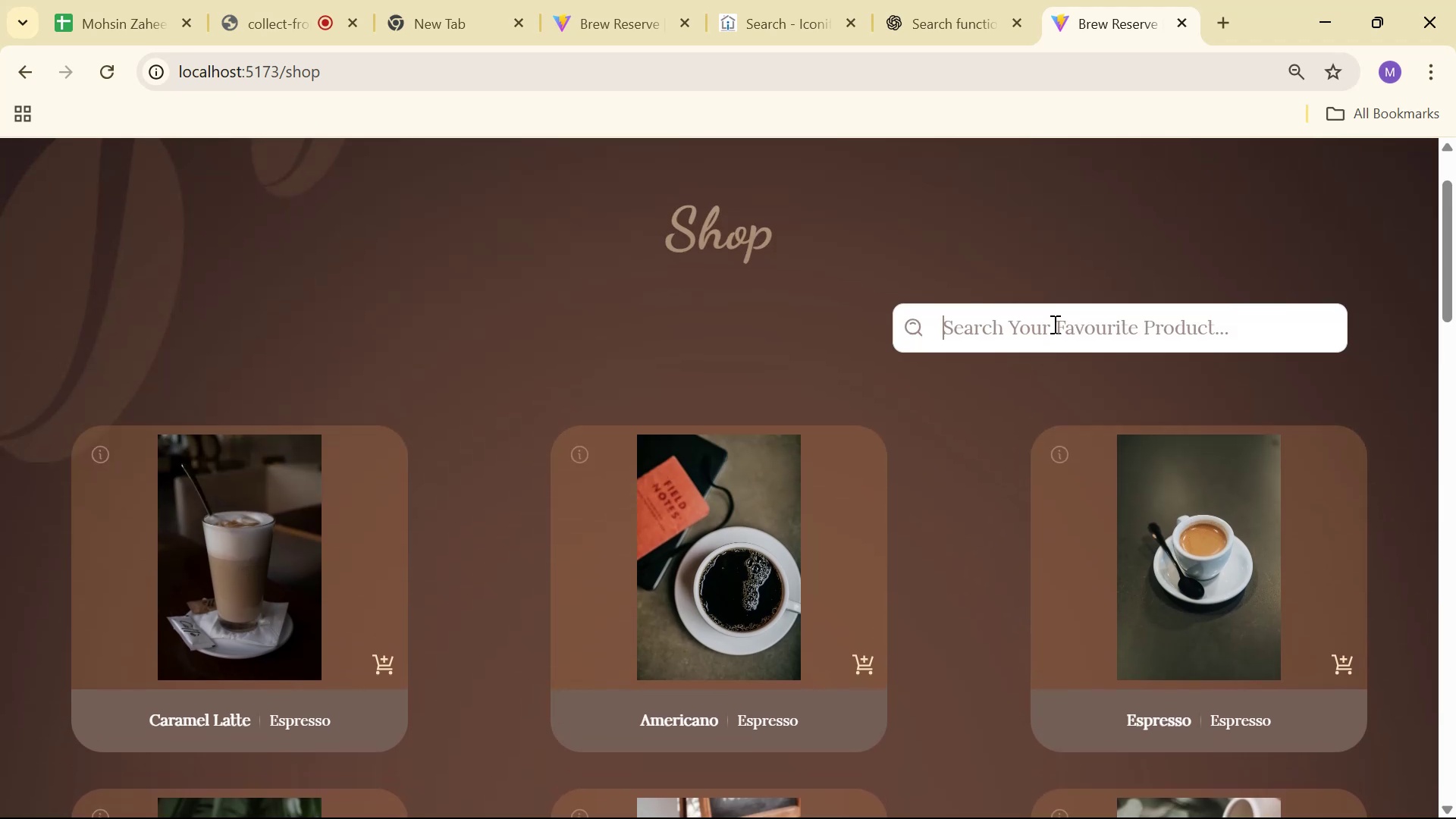 
type(fra)
 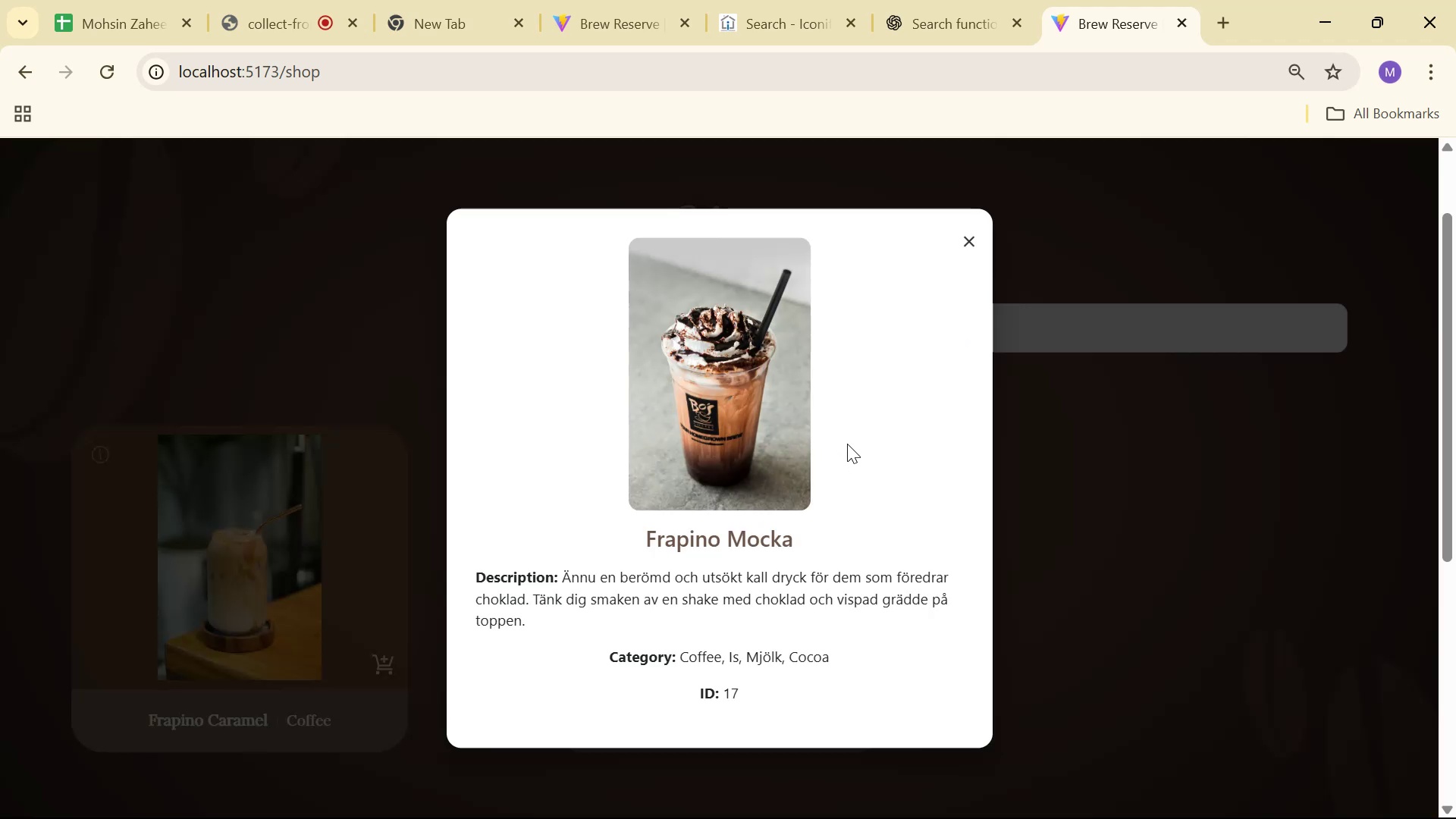 
wait(7.05)
 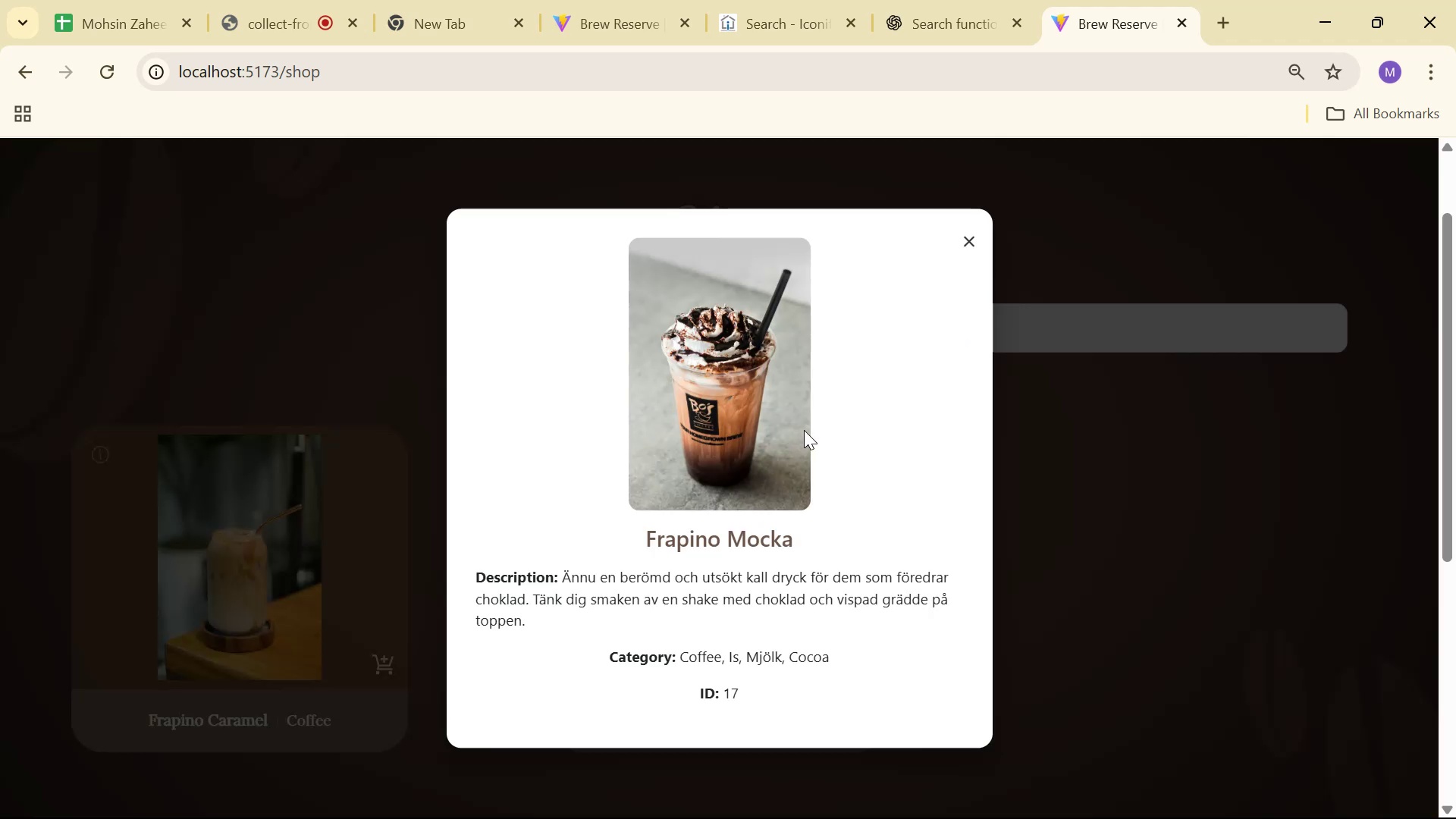 
left_click([971, 246])
 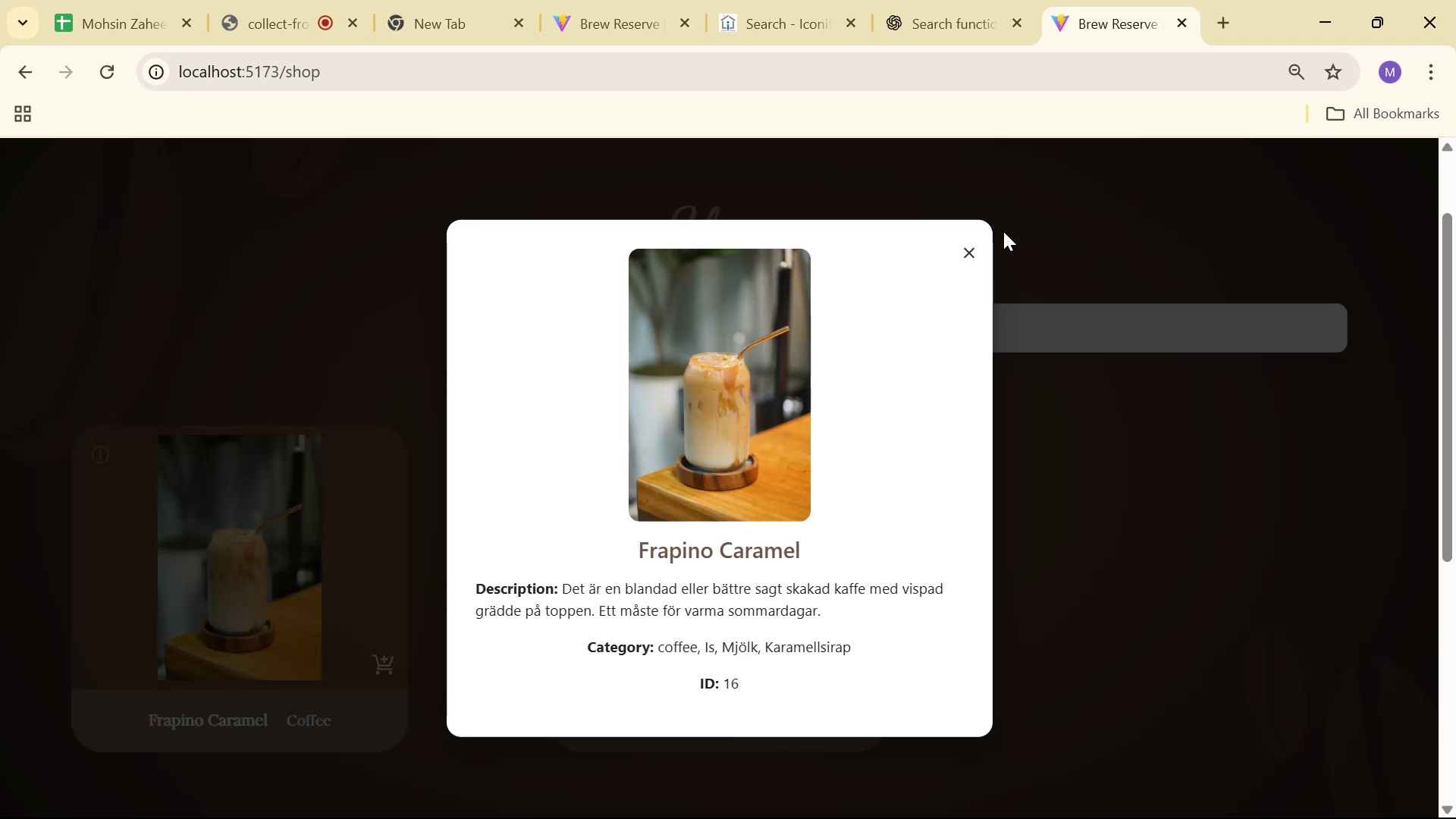 
wait(8.23)
 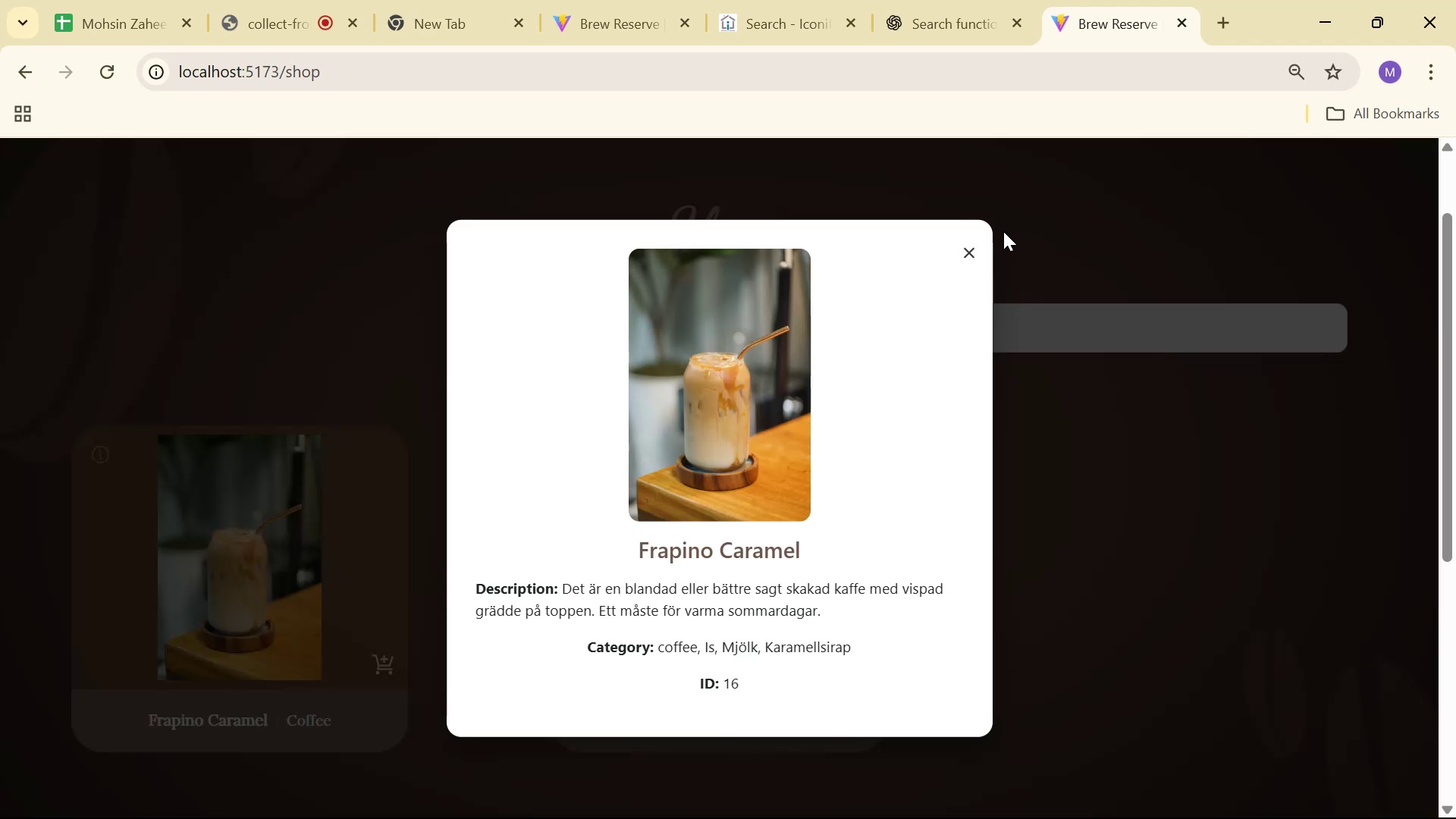 
left_click([963, 249])
 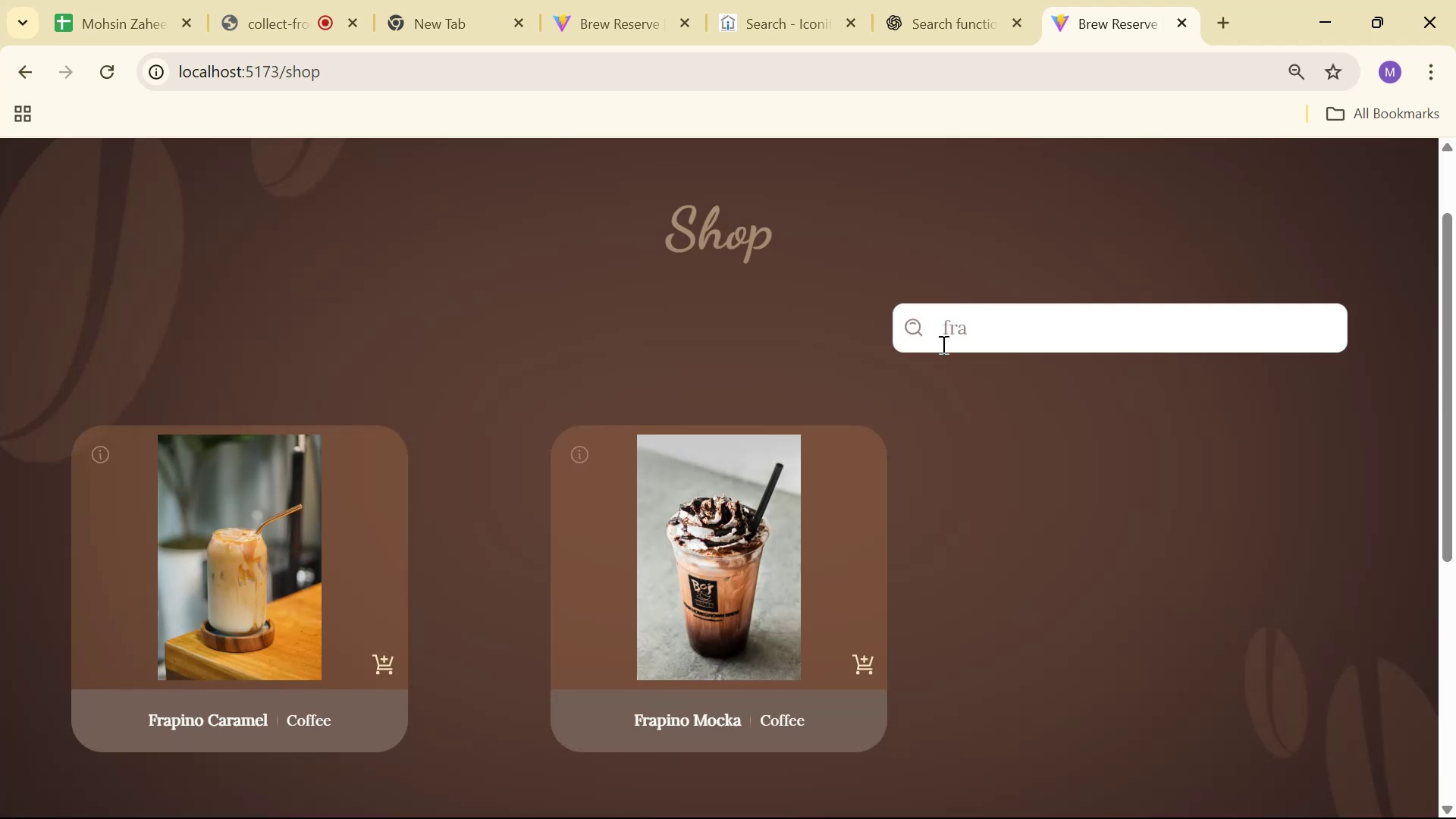 
scroll: coordinate [930, 447], scroll_direction: up, amount: 3.0
 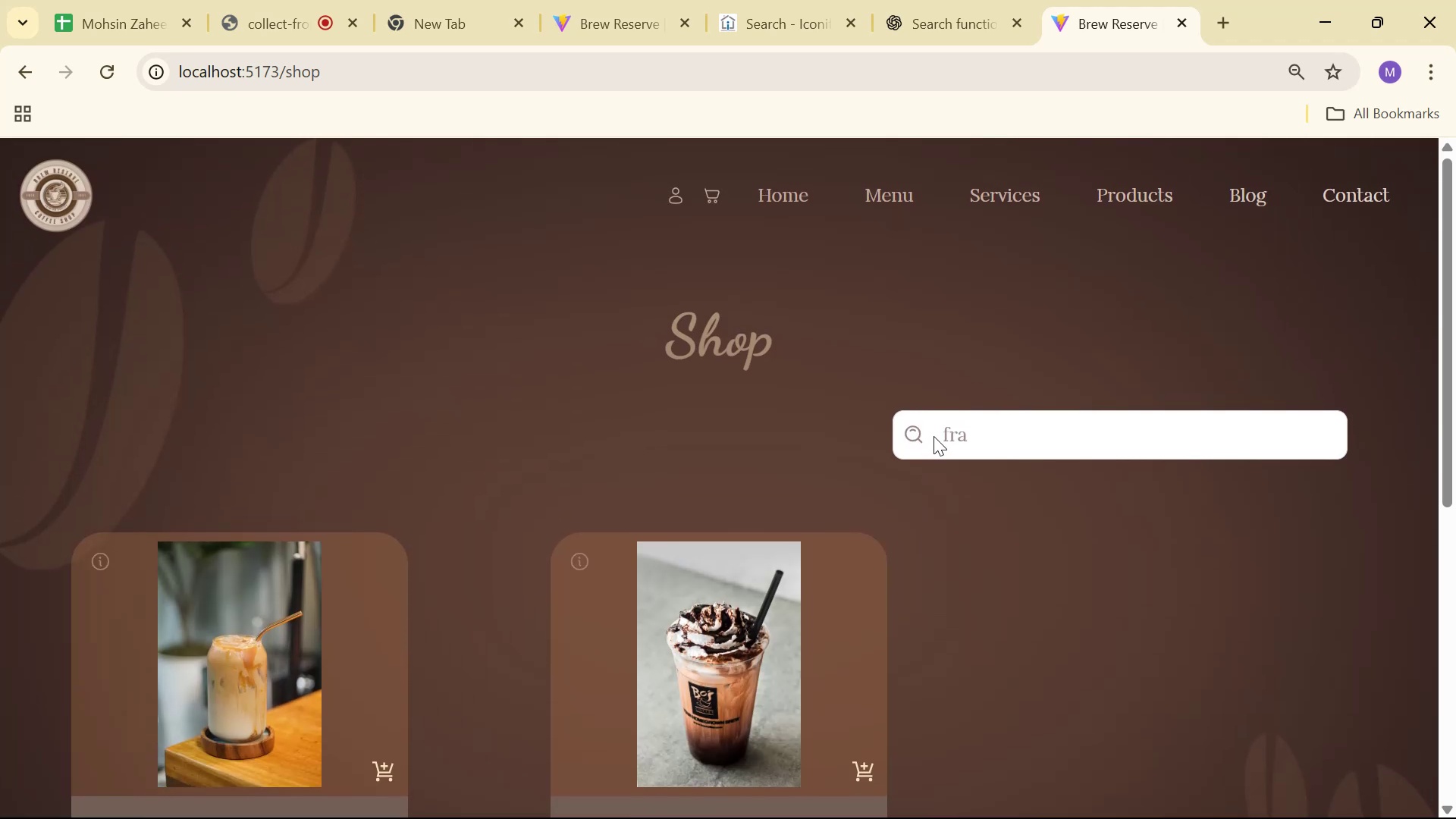 
scroll: coordinate [987, 413], scroll_direction: down, amount: 9.0
 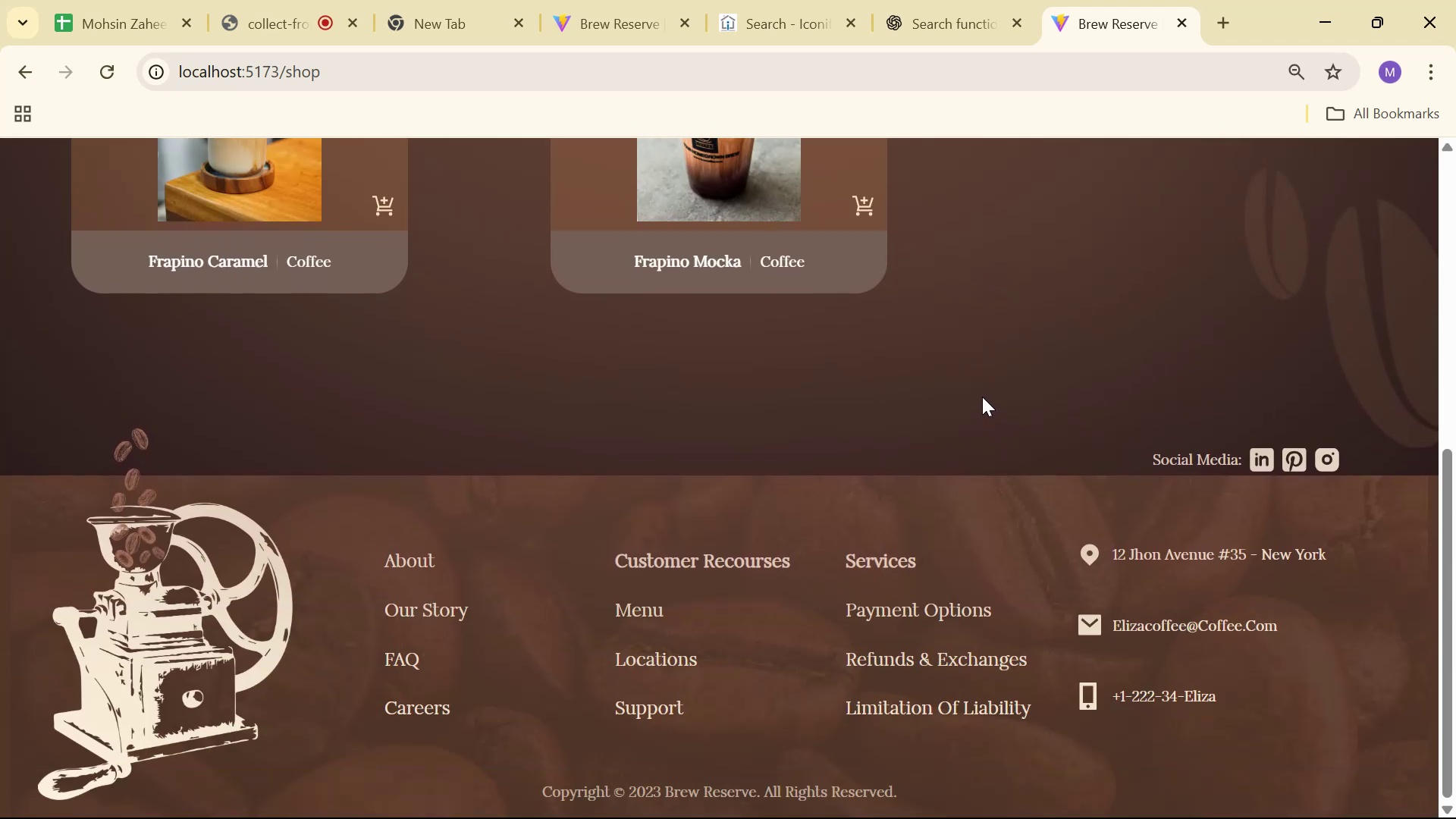 